 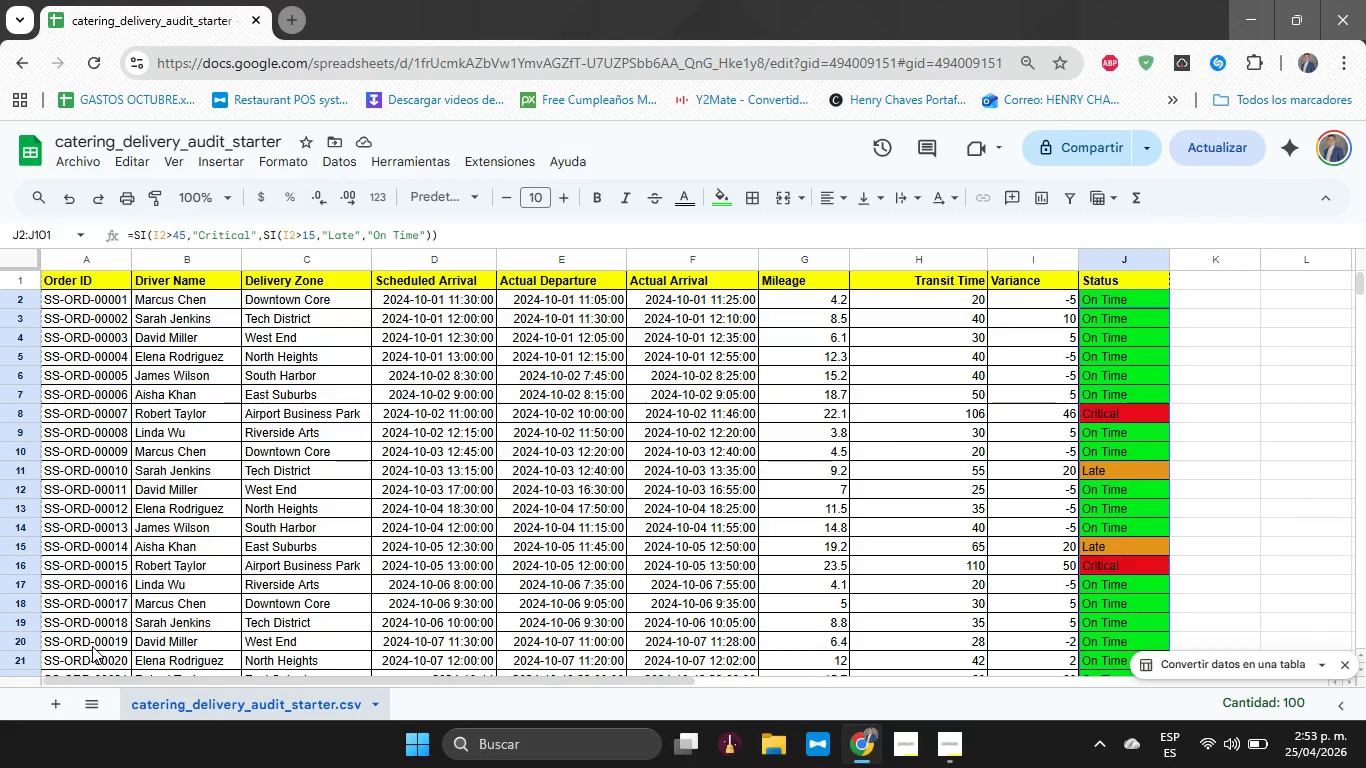 
left_click_drag(start_coordinate=[974, 302], to_coordinate=[993, 303])
 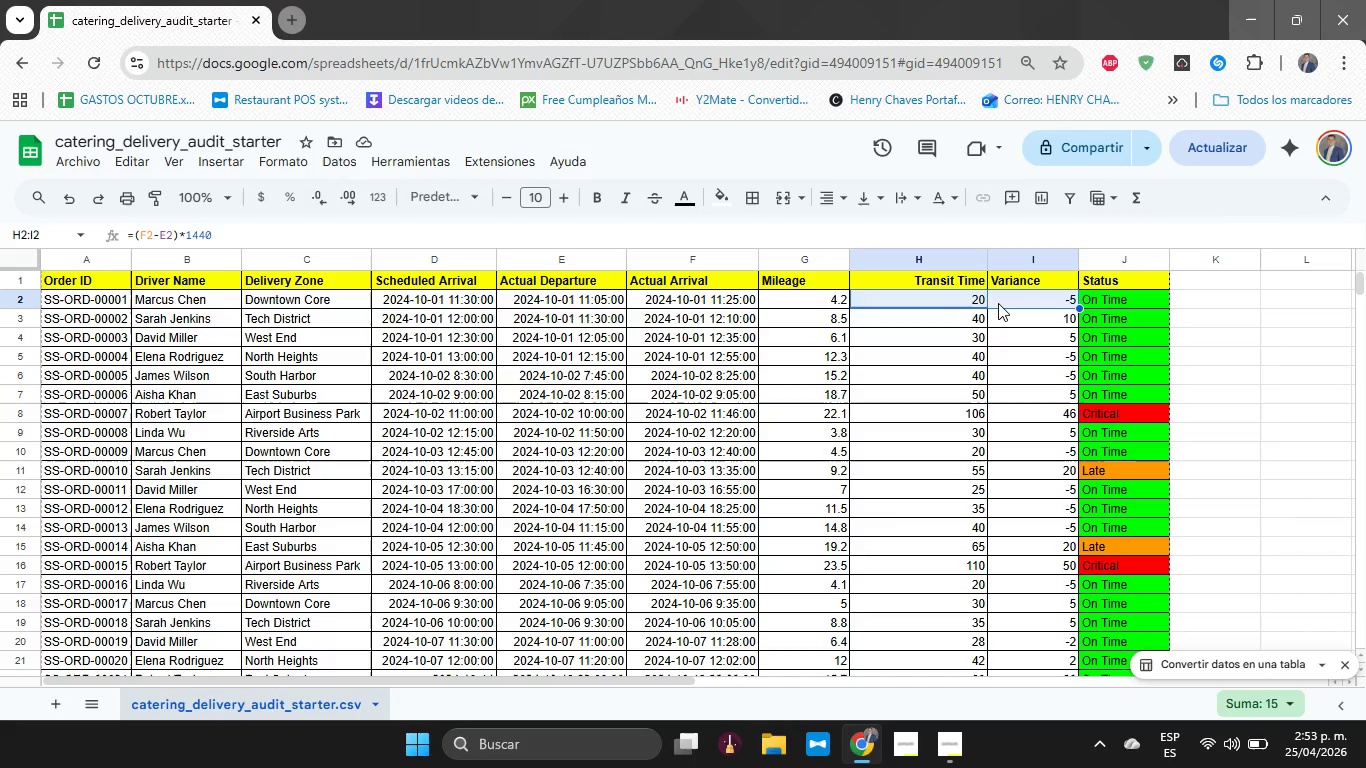 
left_click([1001, 303])
 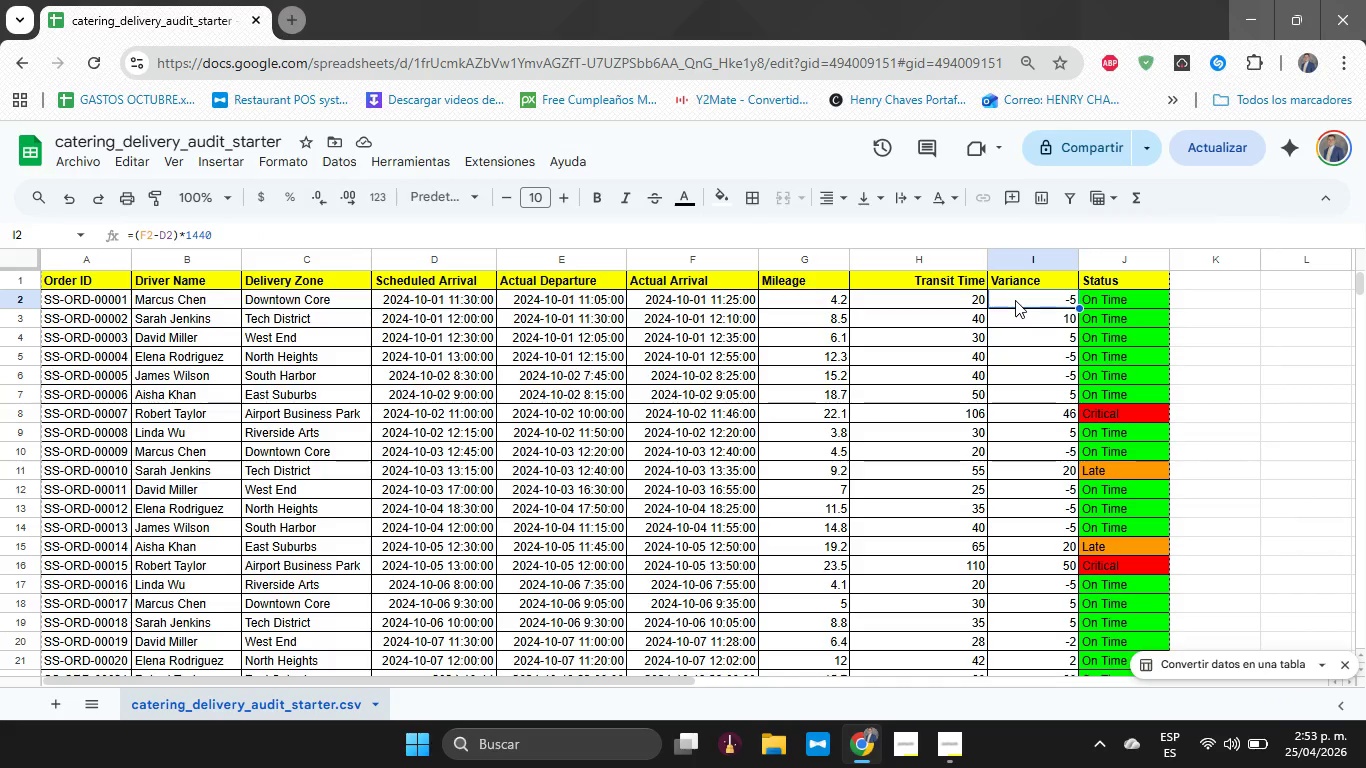 
left_click_drag(start_coordinate=[1015, 300], to_coordinate=[1027, 377])
 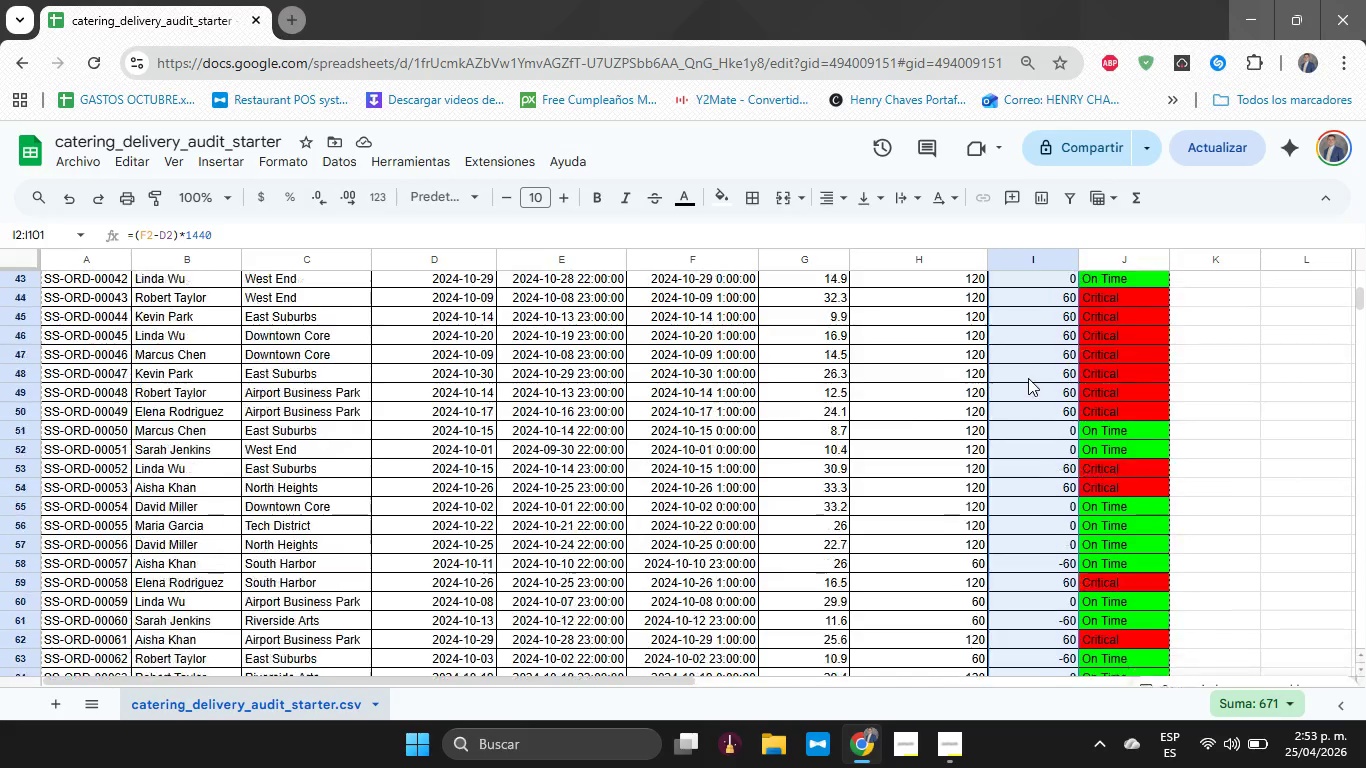 
scroll: coordinate [1015, 309], scroll_direction: down, amount: 18.0
 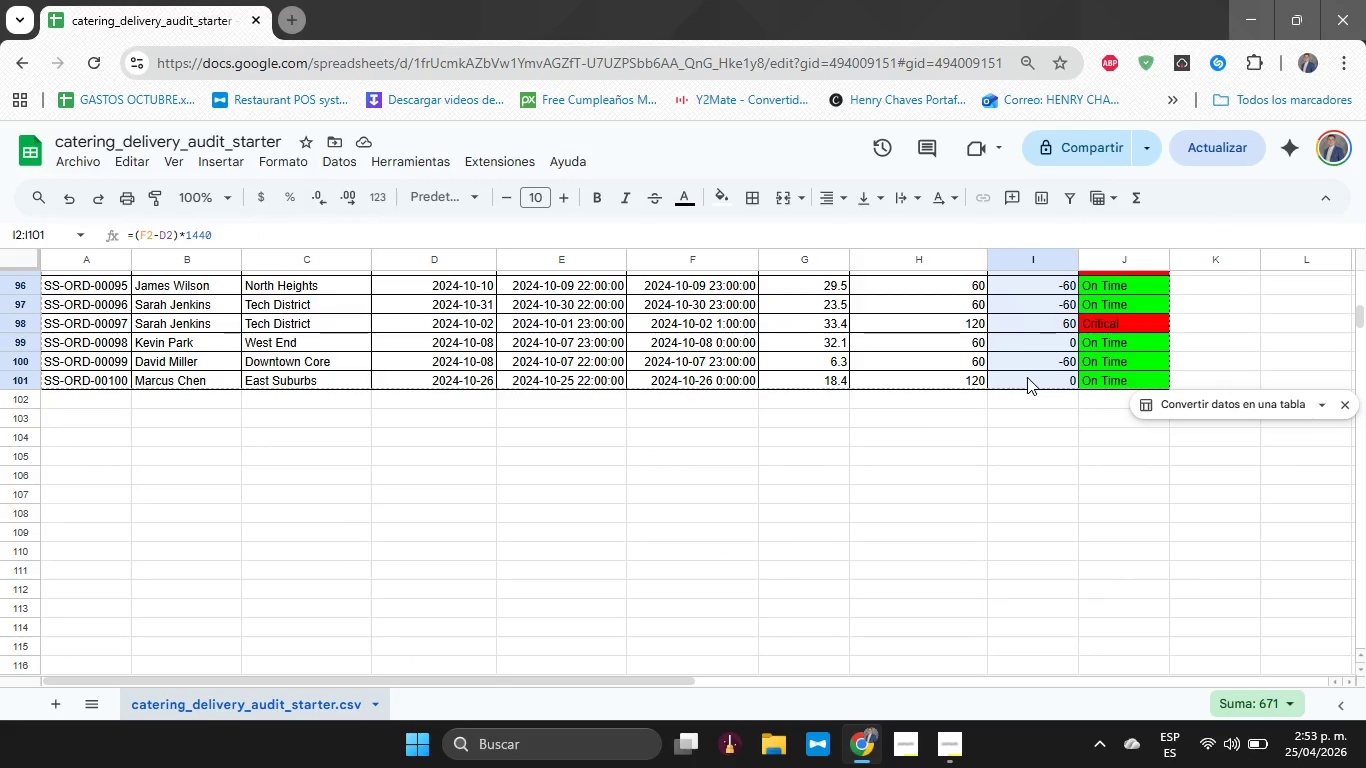 
scroll: coordinate [1069, 431], scroll_direction: up, amount: 31.0
 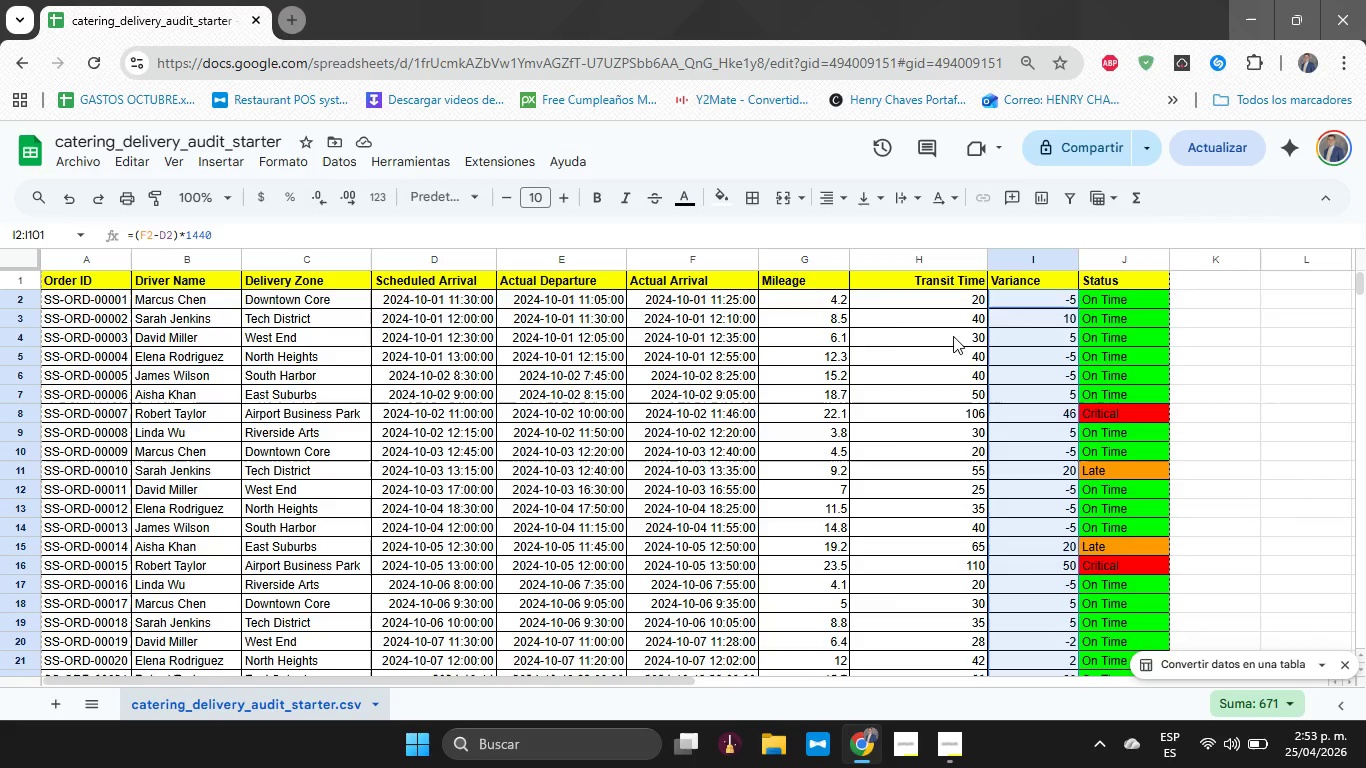 
wait(5.35)
 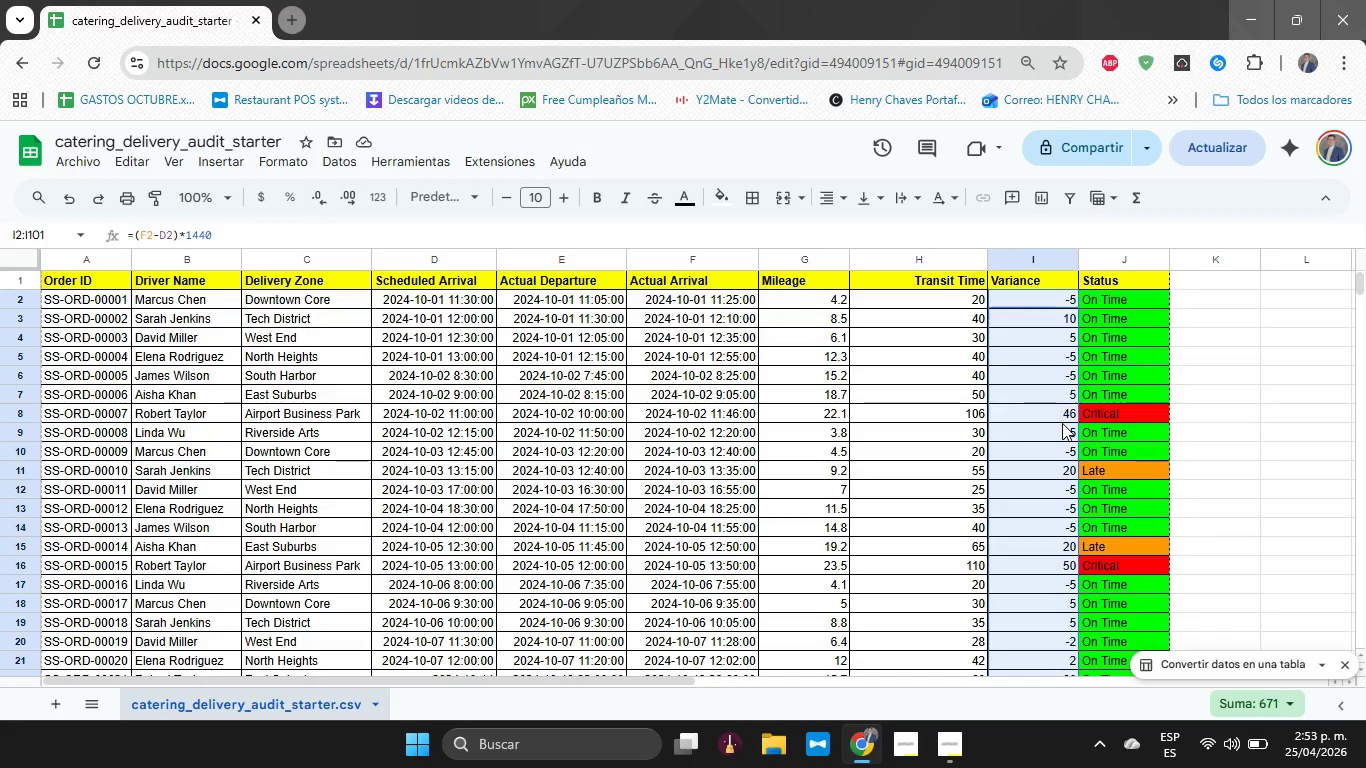 
double_click([276, 160])
 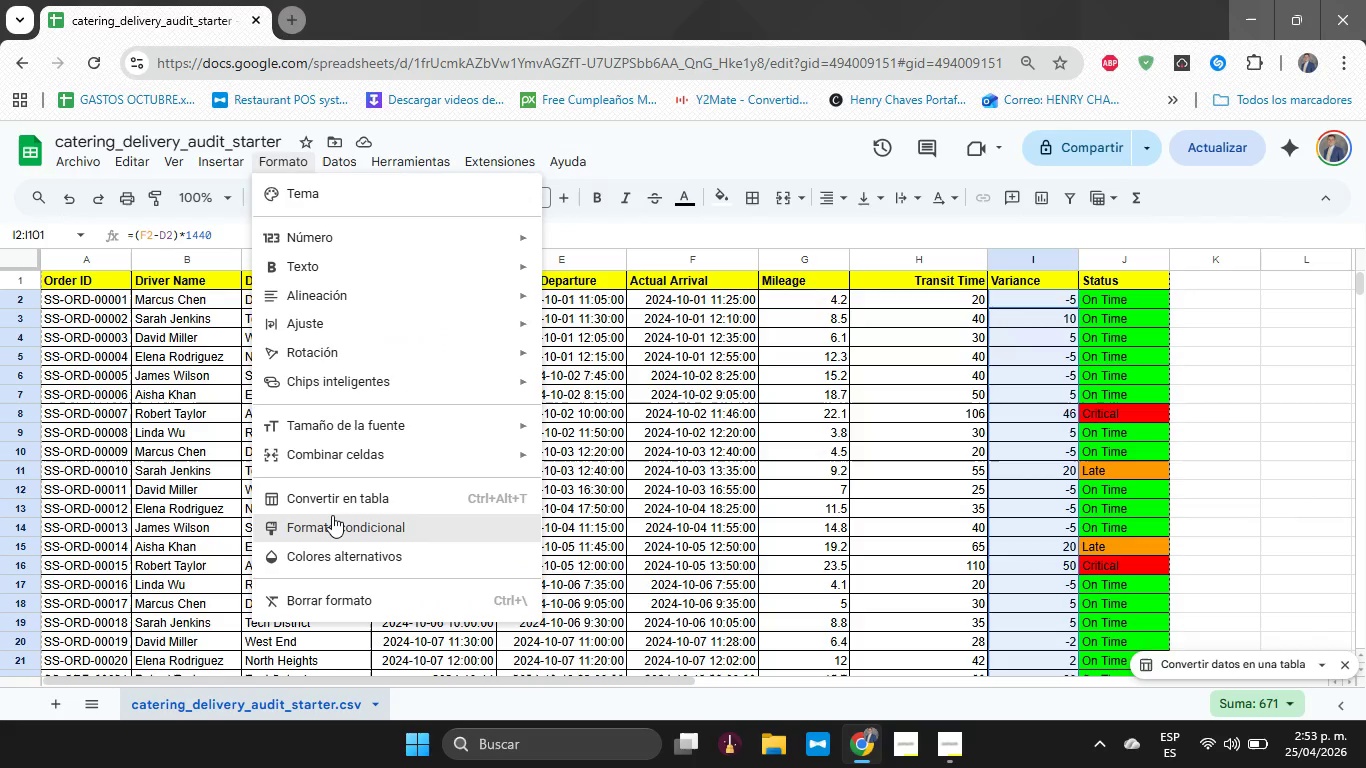 
left_click([332, 515])
 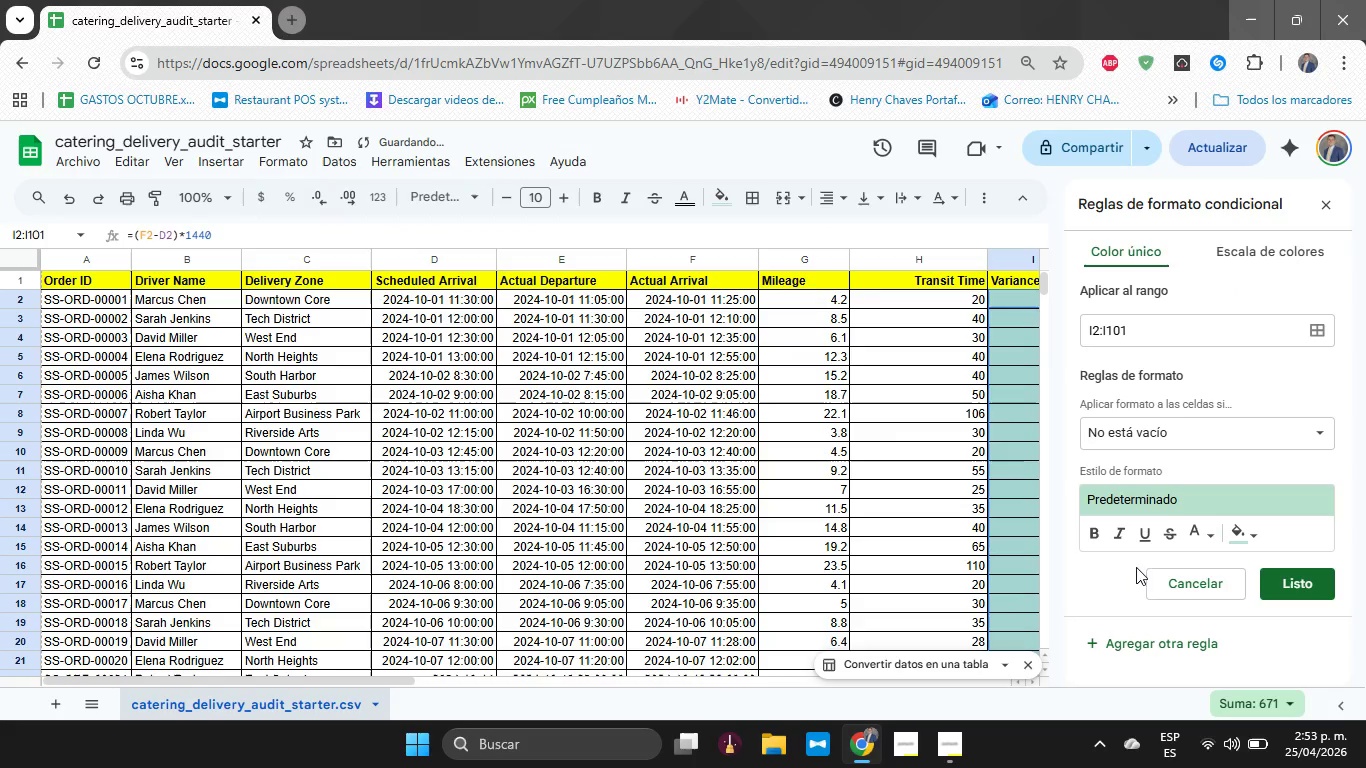 
left_click([1195, 433])
 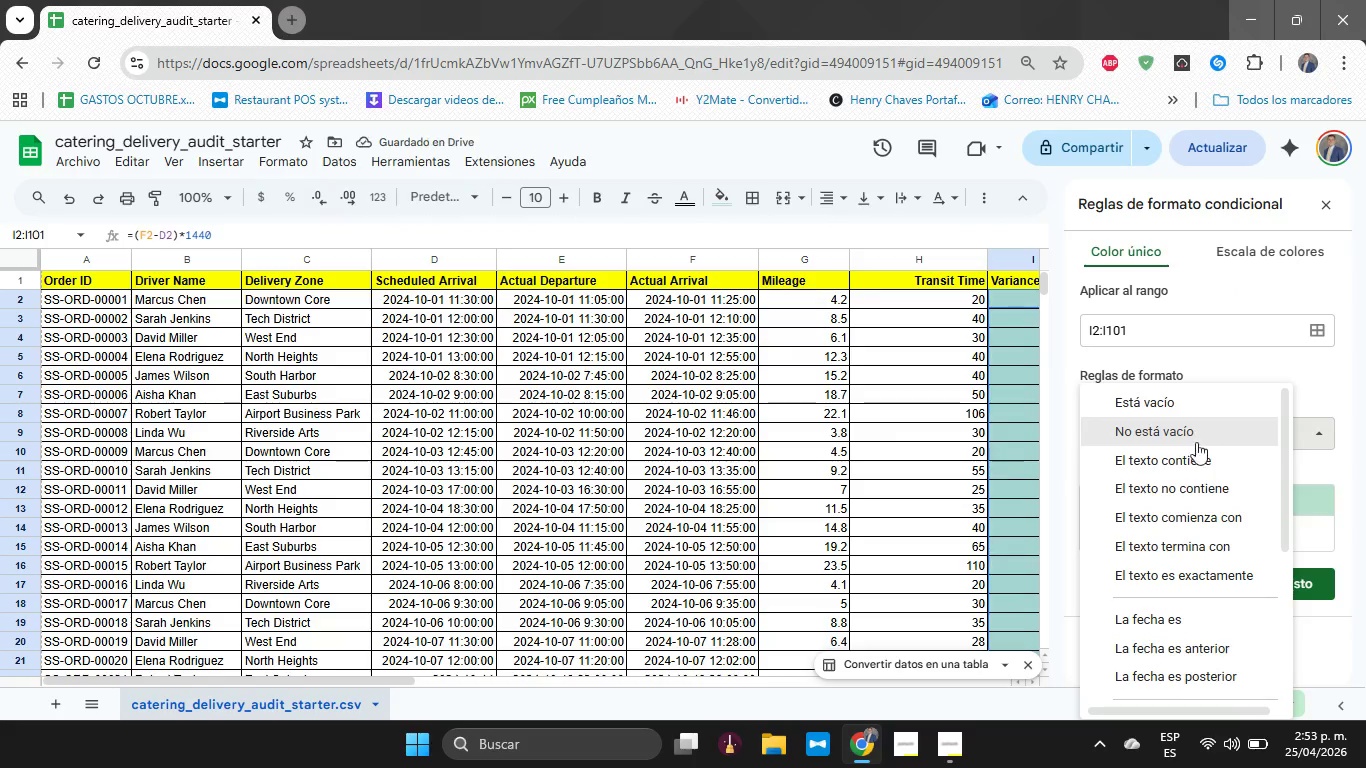 
scroll: coordinate [1197, 469], scroll_direction: down, amount: 7.0
 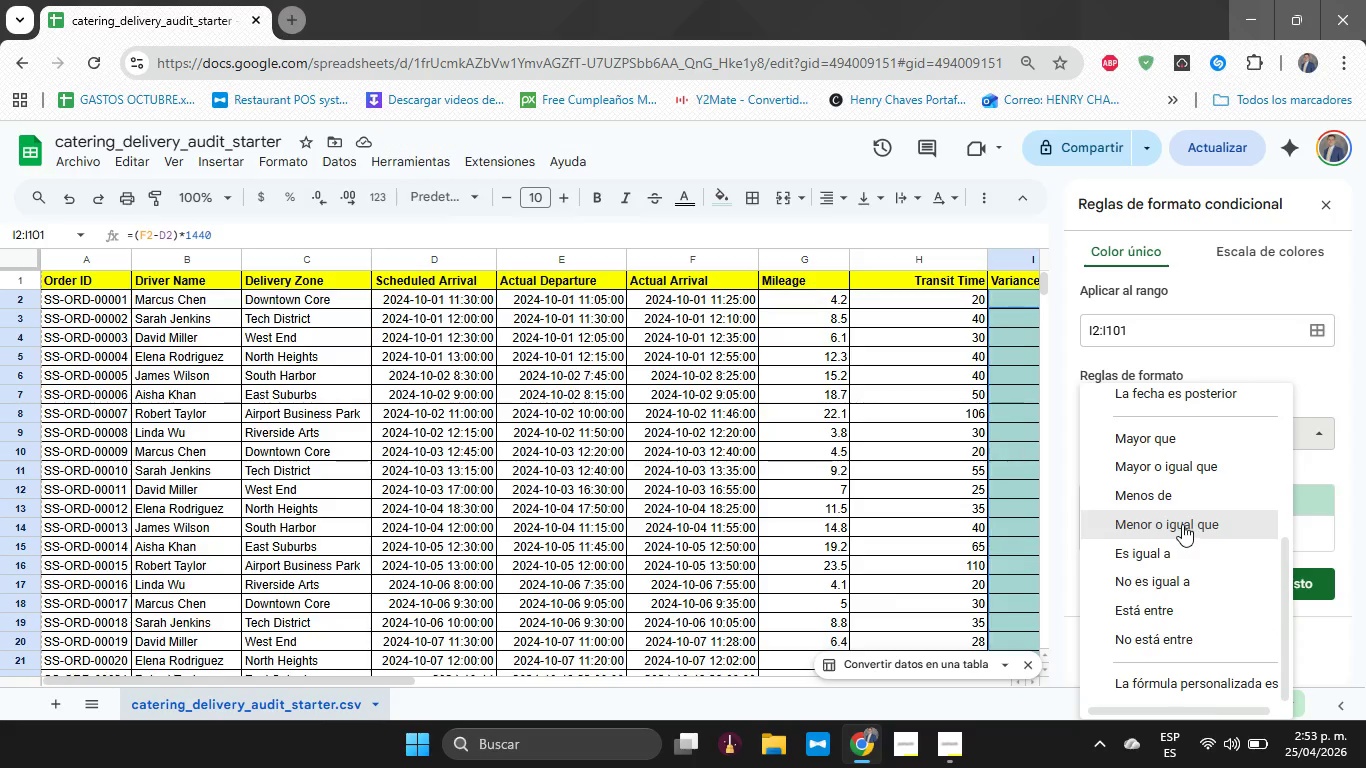 
left_click([1188, 504])
 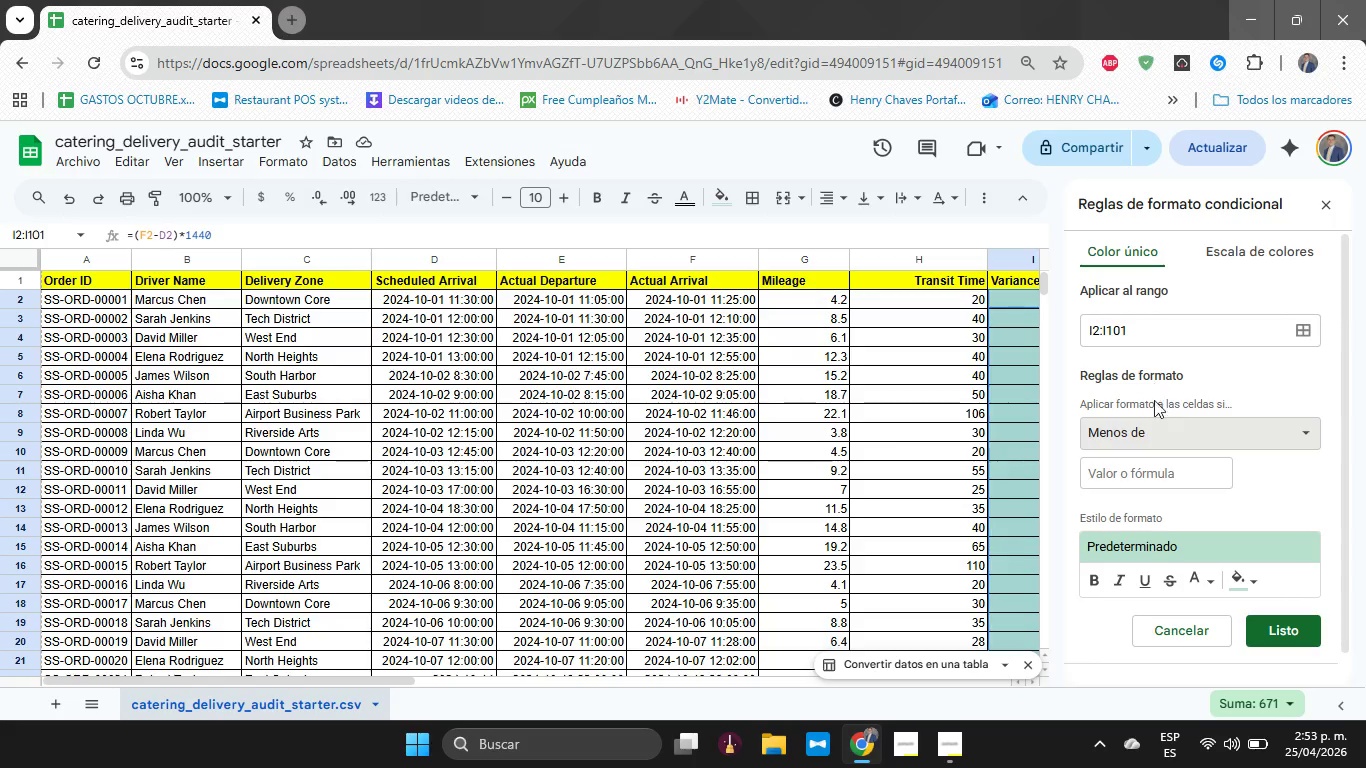 
left_click([1148, 479])
 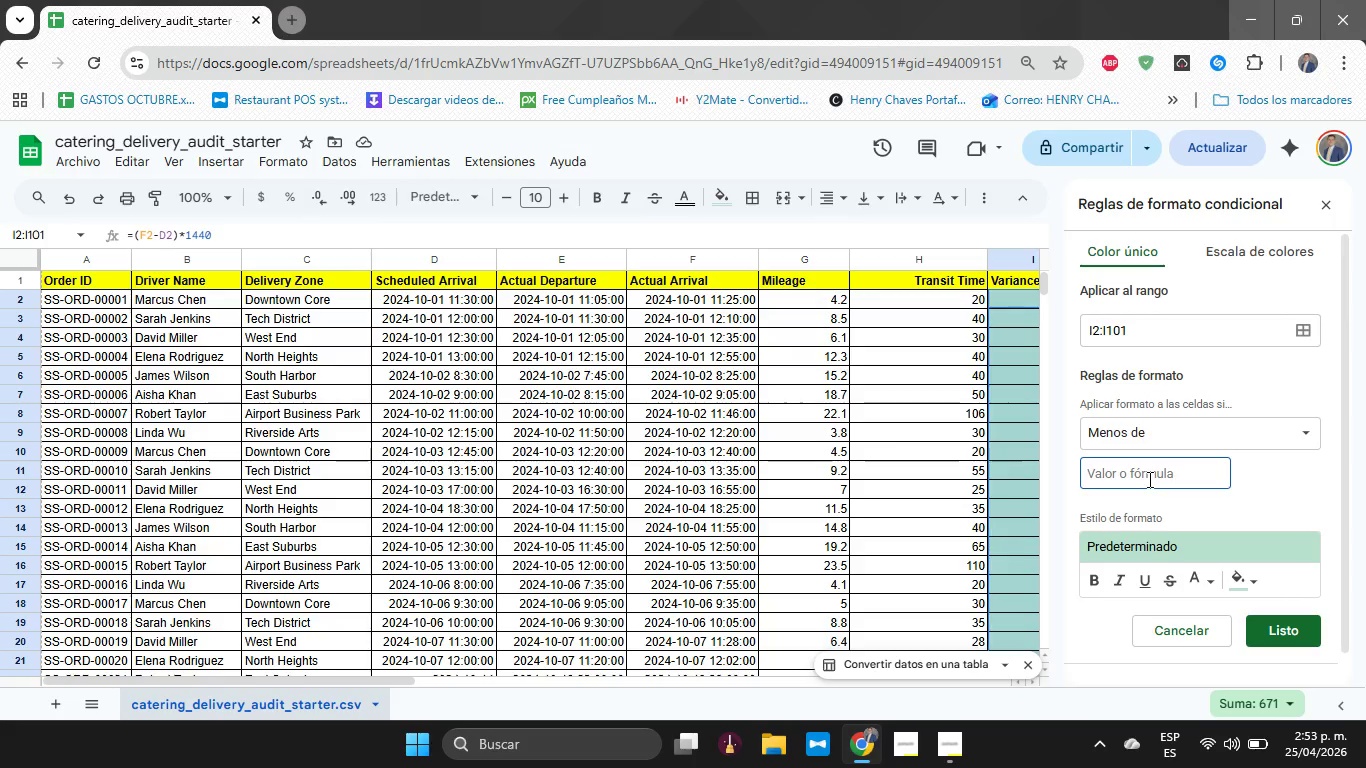 
left_click([1177, 443])
 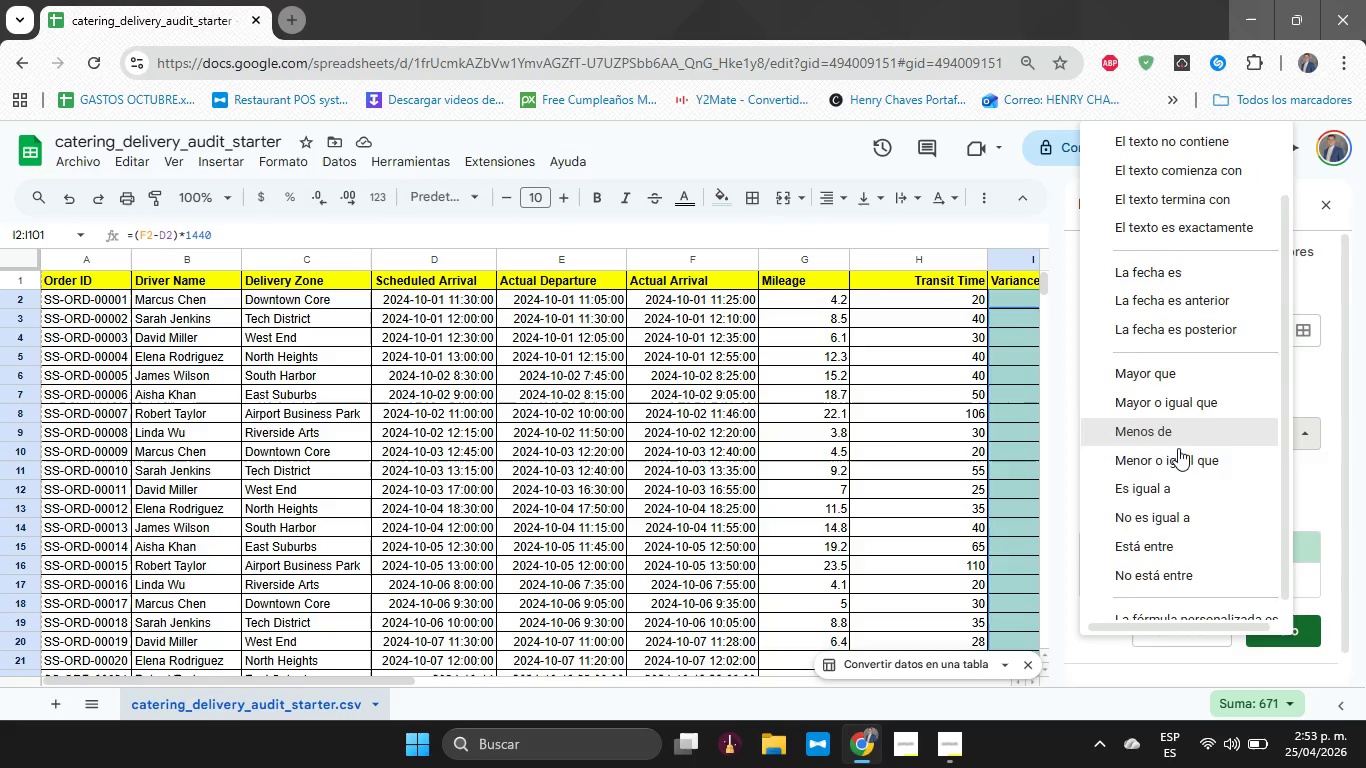 
scroll: coordinate [1182, 487], scroll_direction: down, amount: 8.0
 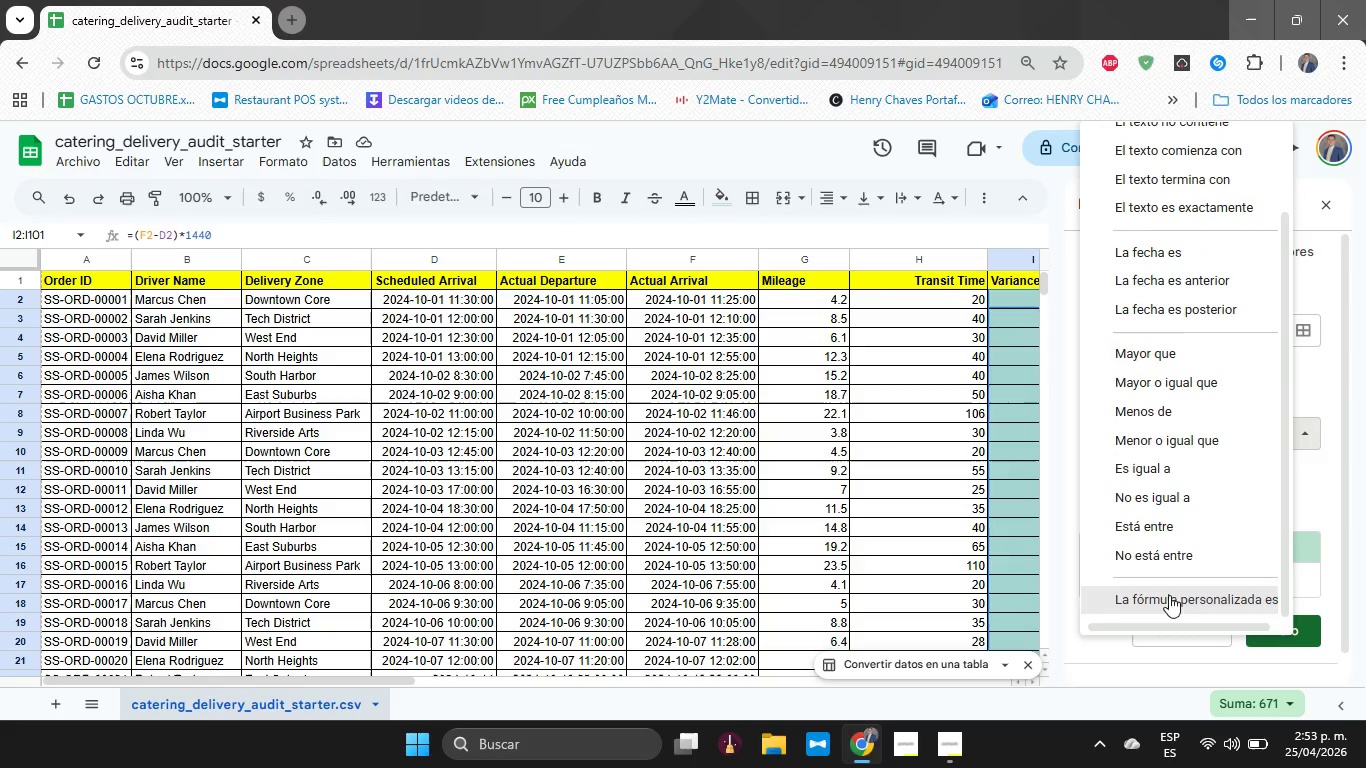 
scroll: coordinate [1169, 531], scroll_direction: up, amount: 8.0
 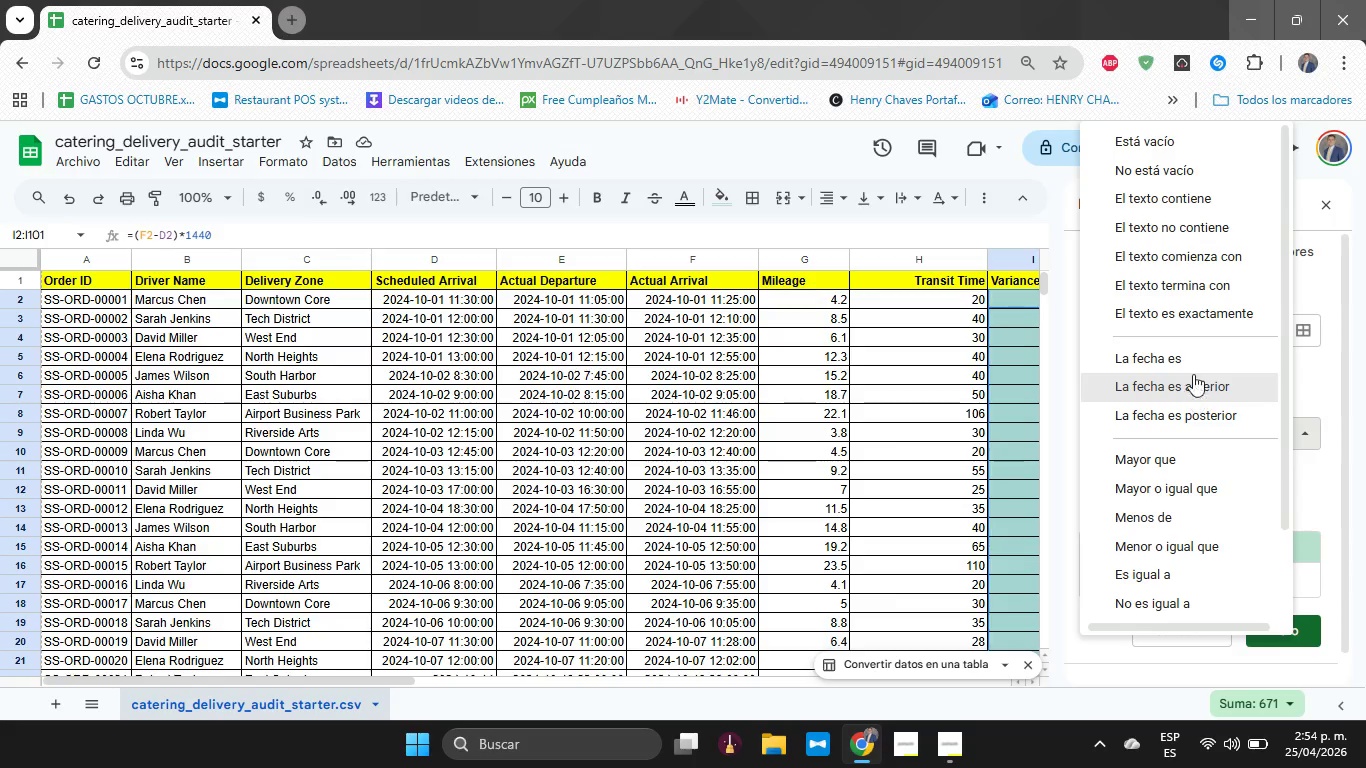 
scroll: coordinate [1194, 433], scroll_direction: down, amount: 5.0
 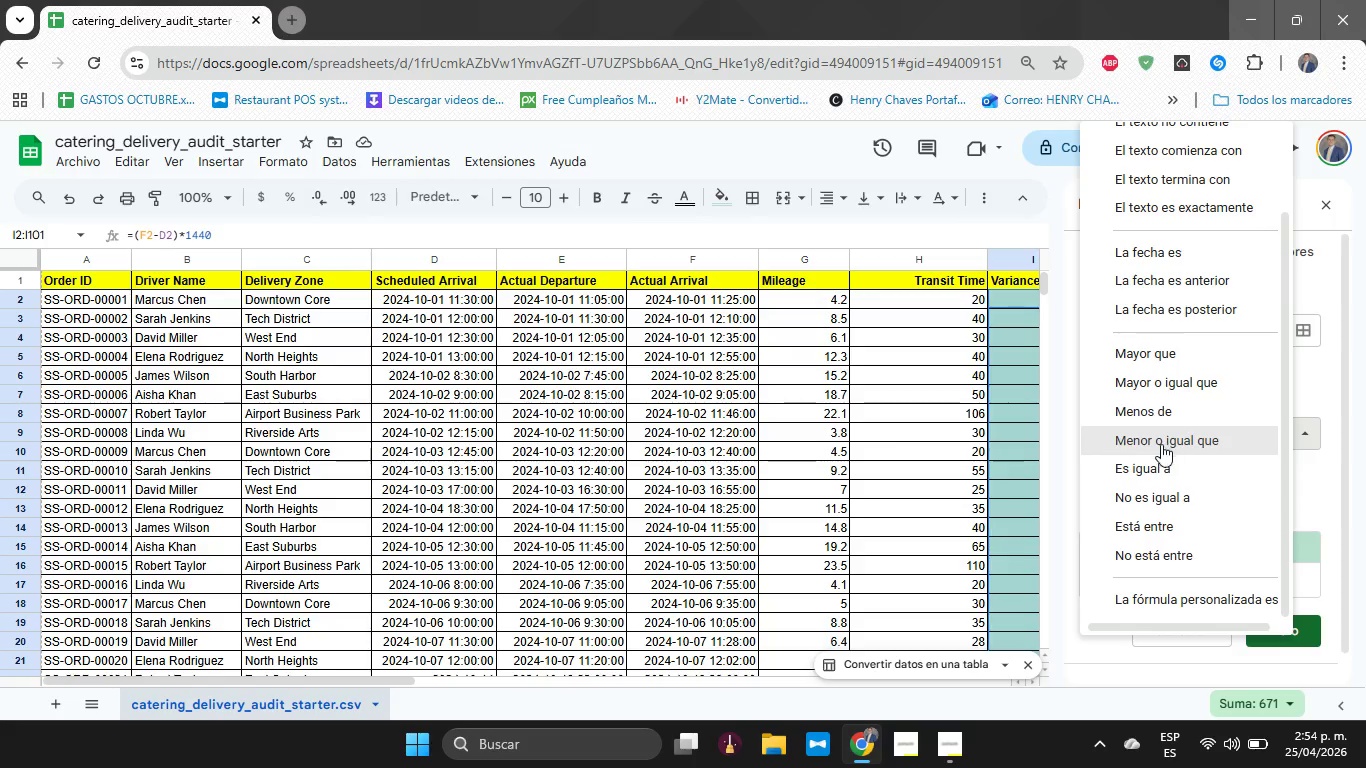 
hold_key(key=ShiftLeft, duration=0.67)
scroll: coordinate [896, 505], scroll_direction: down, amount: 2.0
 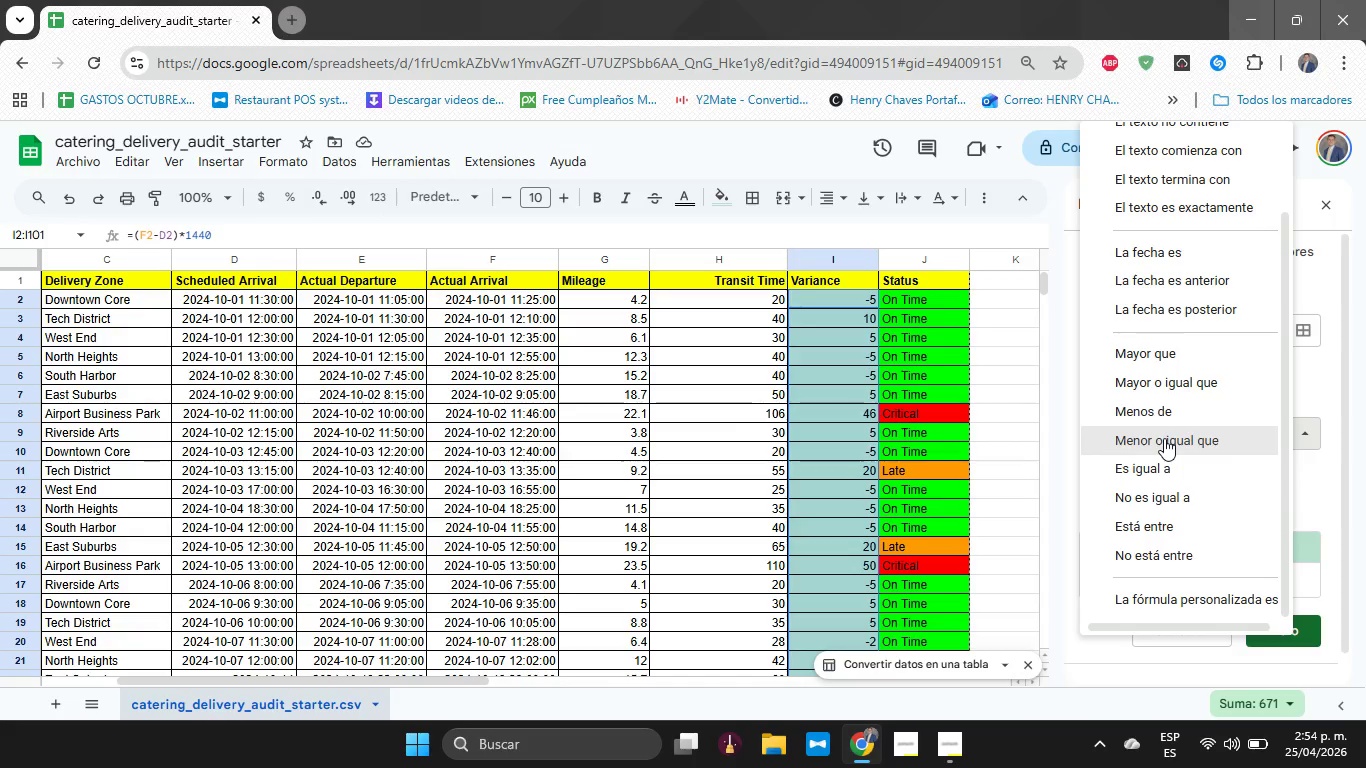 
wait(17.03)
 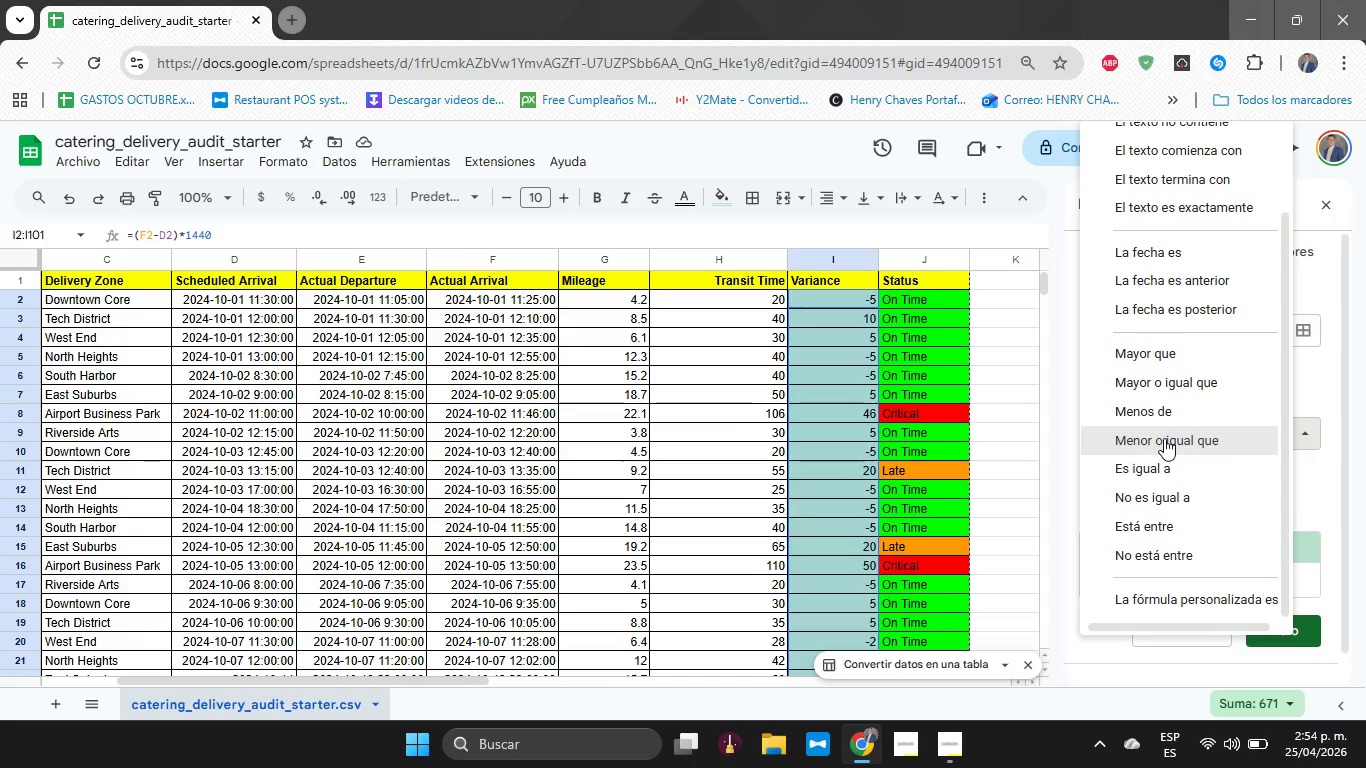 
left_click([1167, 415])
 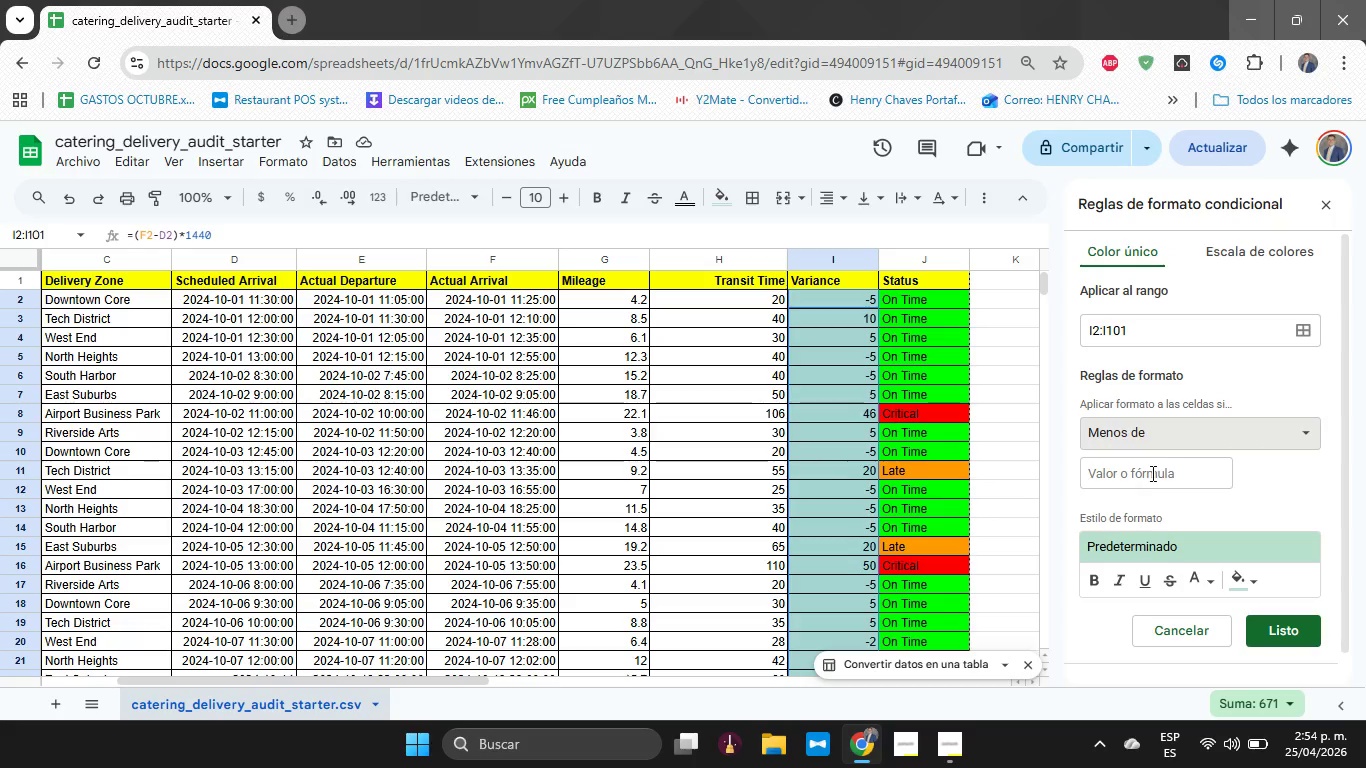 
left_click([1151, 473])
 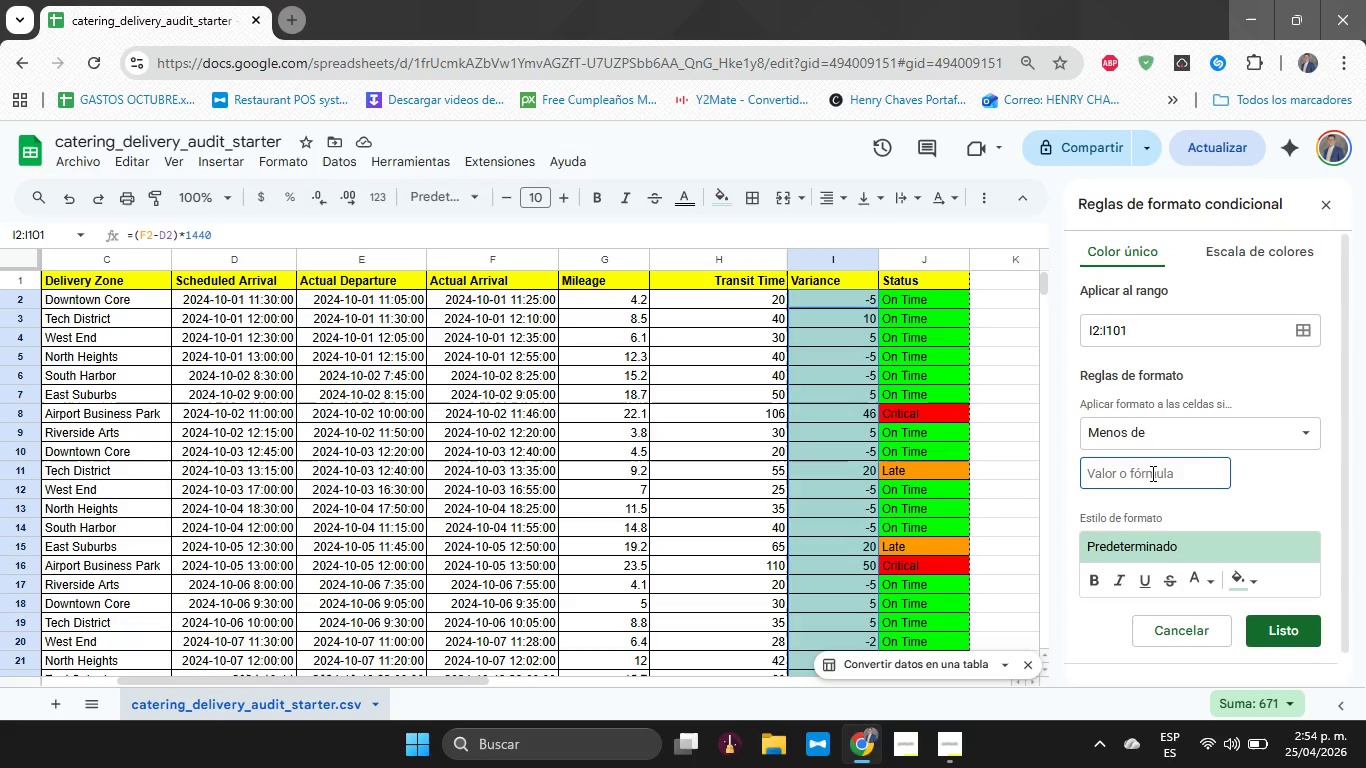 
key(0)
 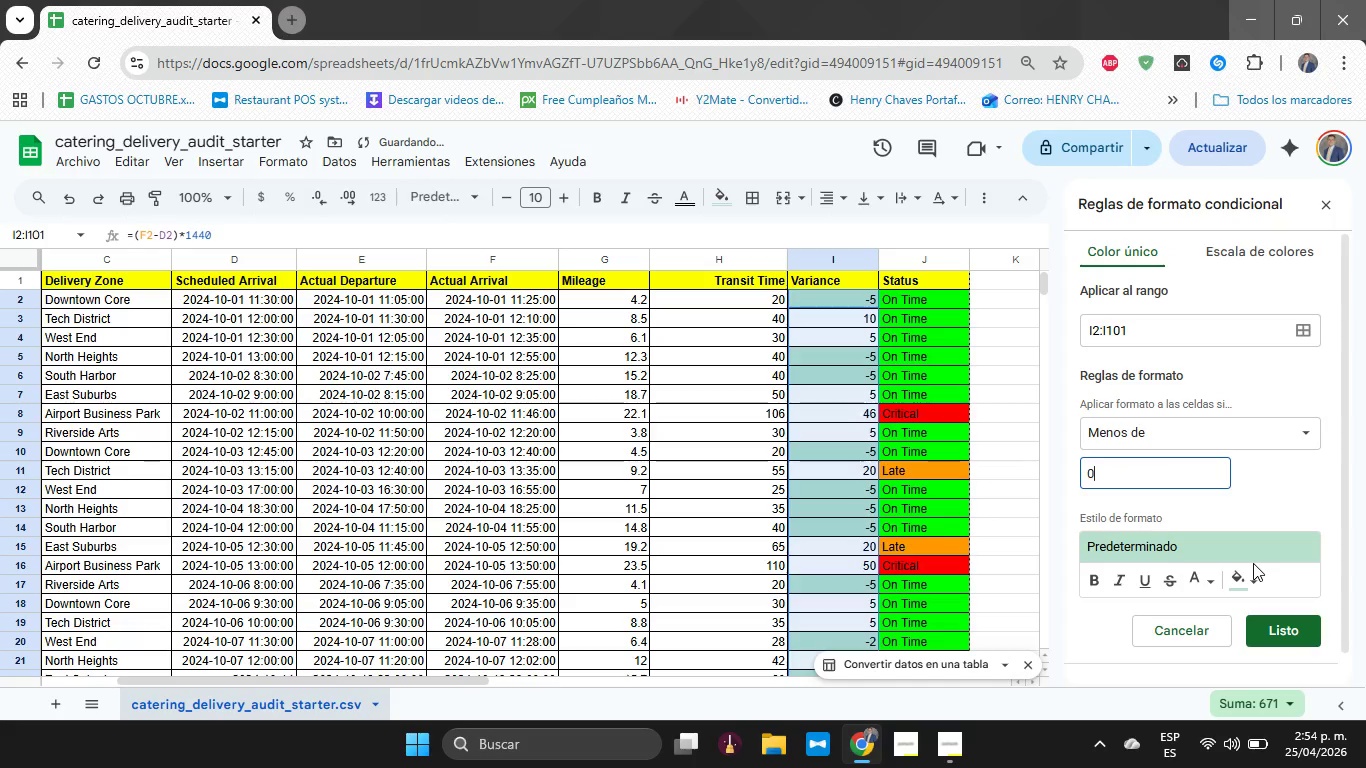 
left_click([1250, 576])
 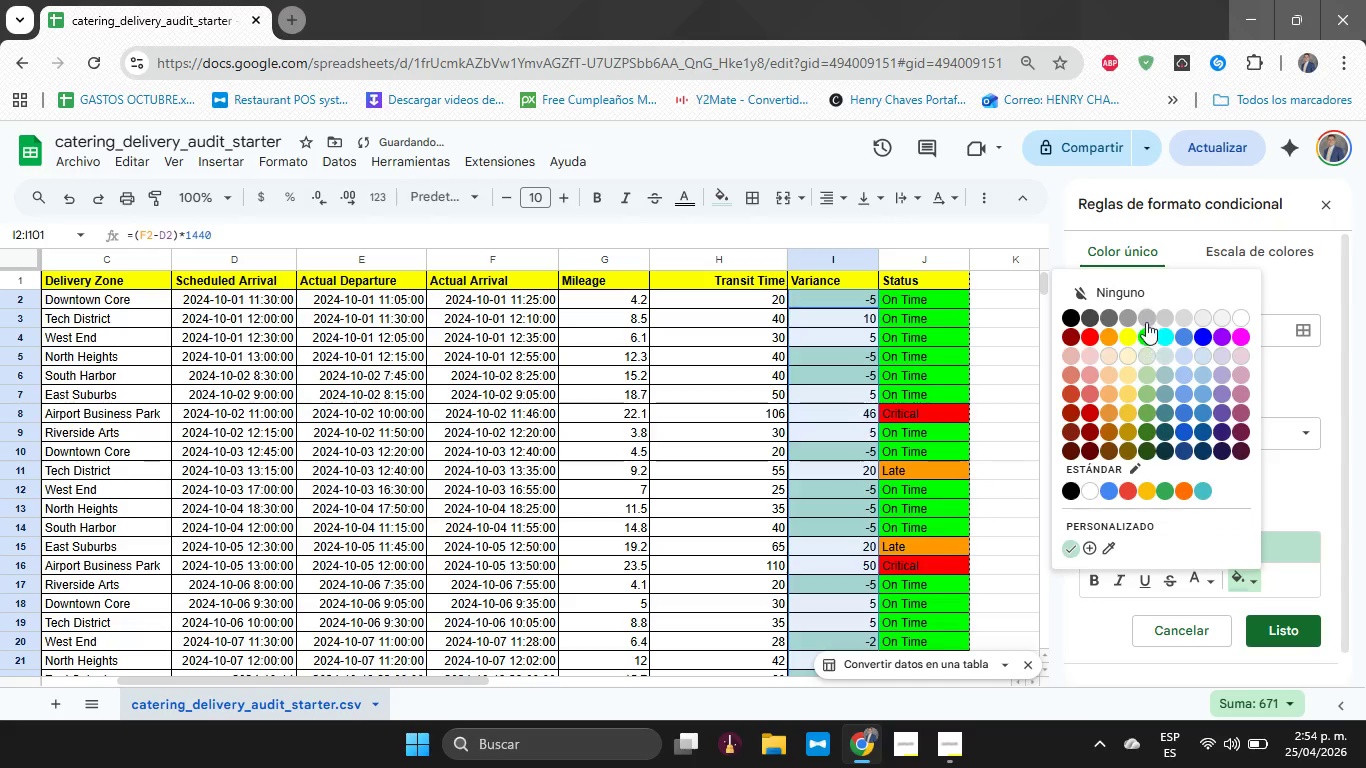 
left_click([1146, 335])
 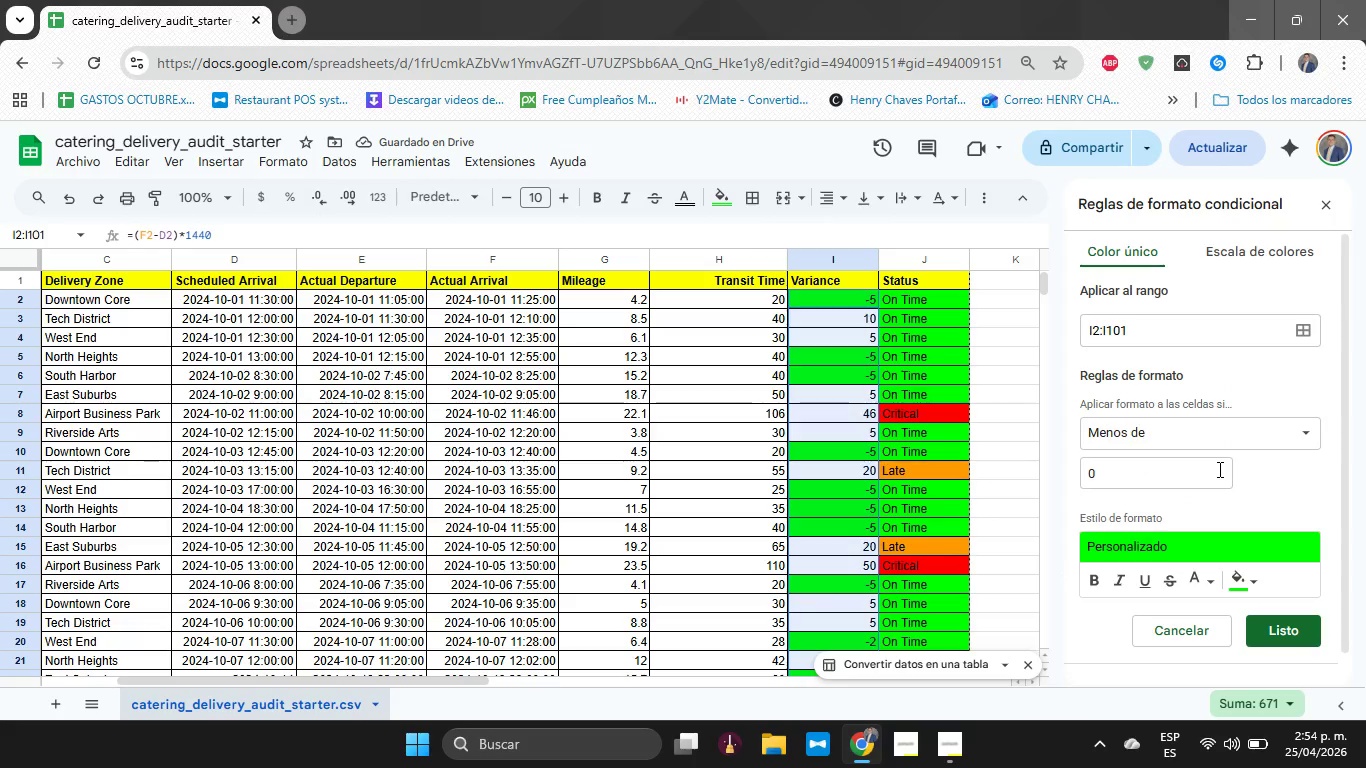 
wait(5.38)
 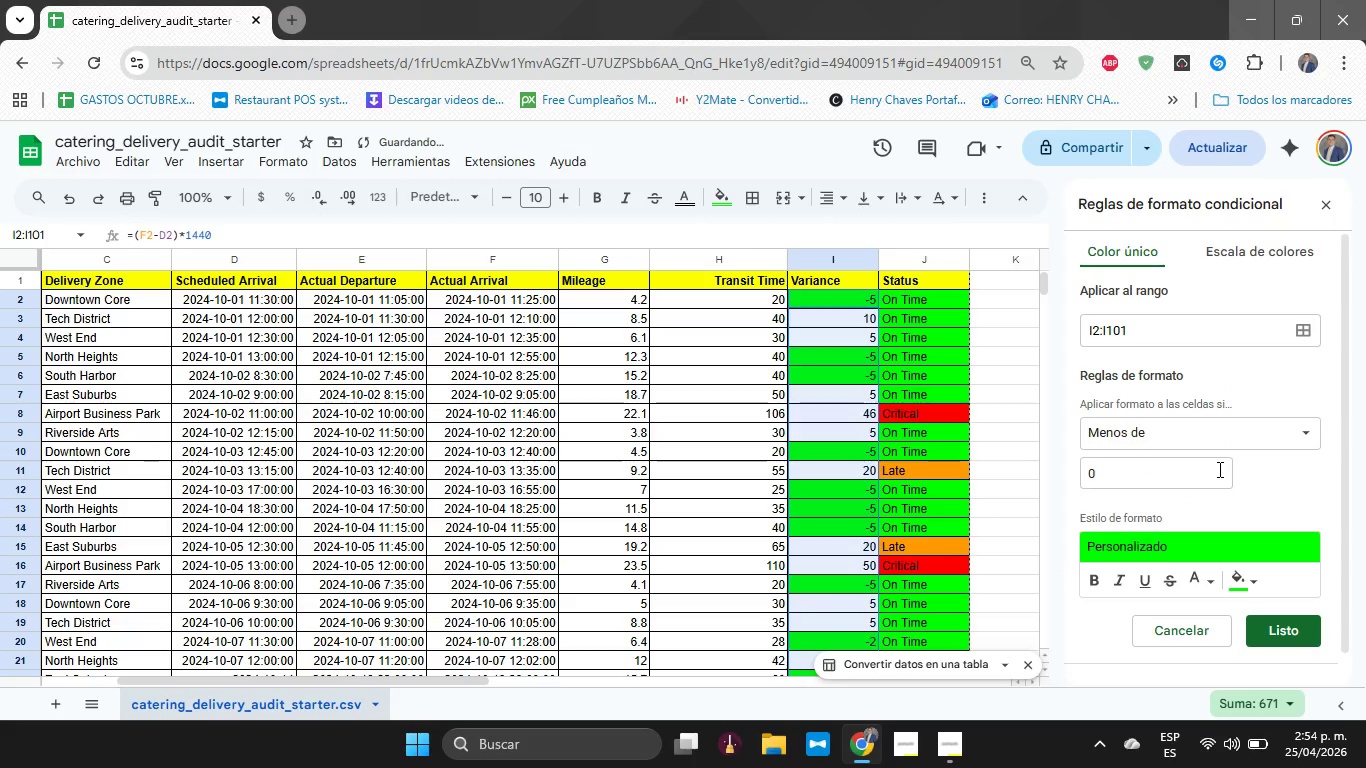 
left_click([1283, 629])
 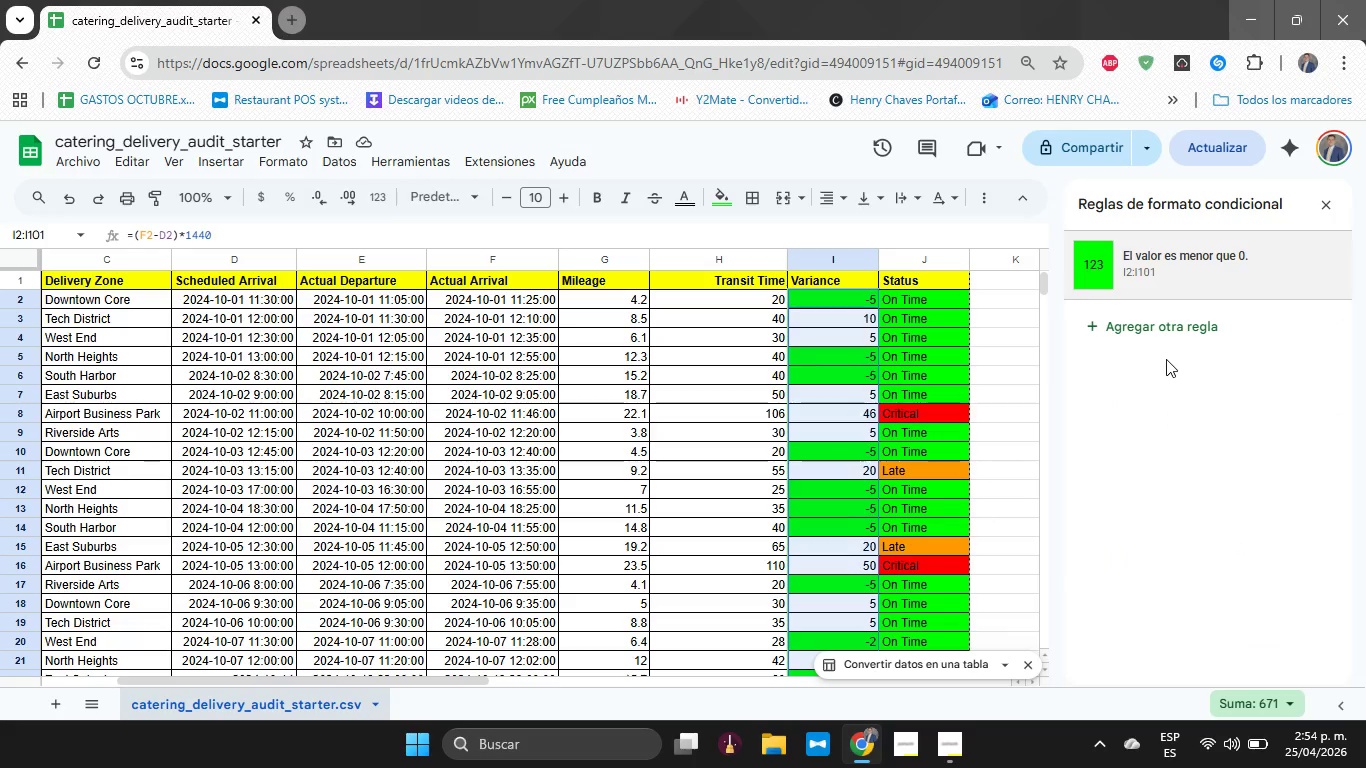 
left_click([1162, 316])
 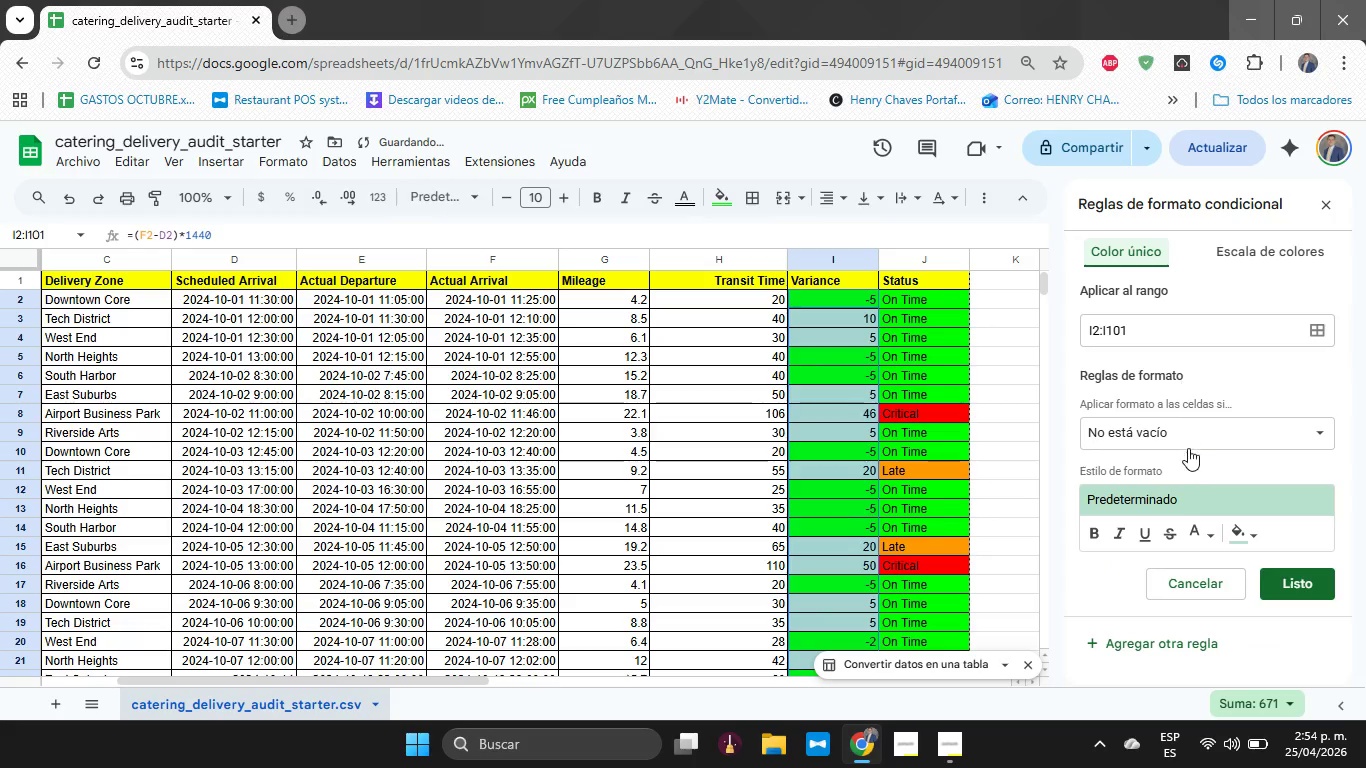 
left_click([1192, 445])
 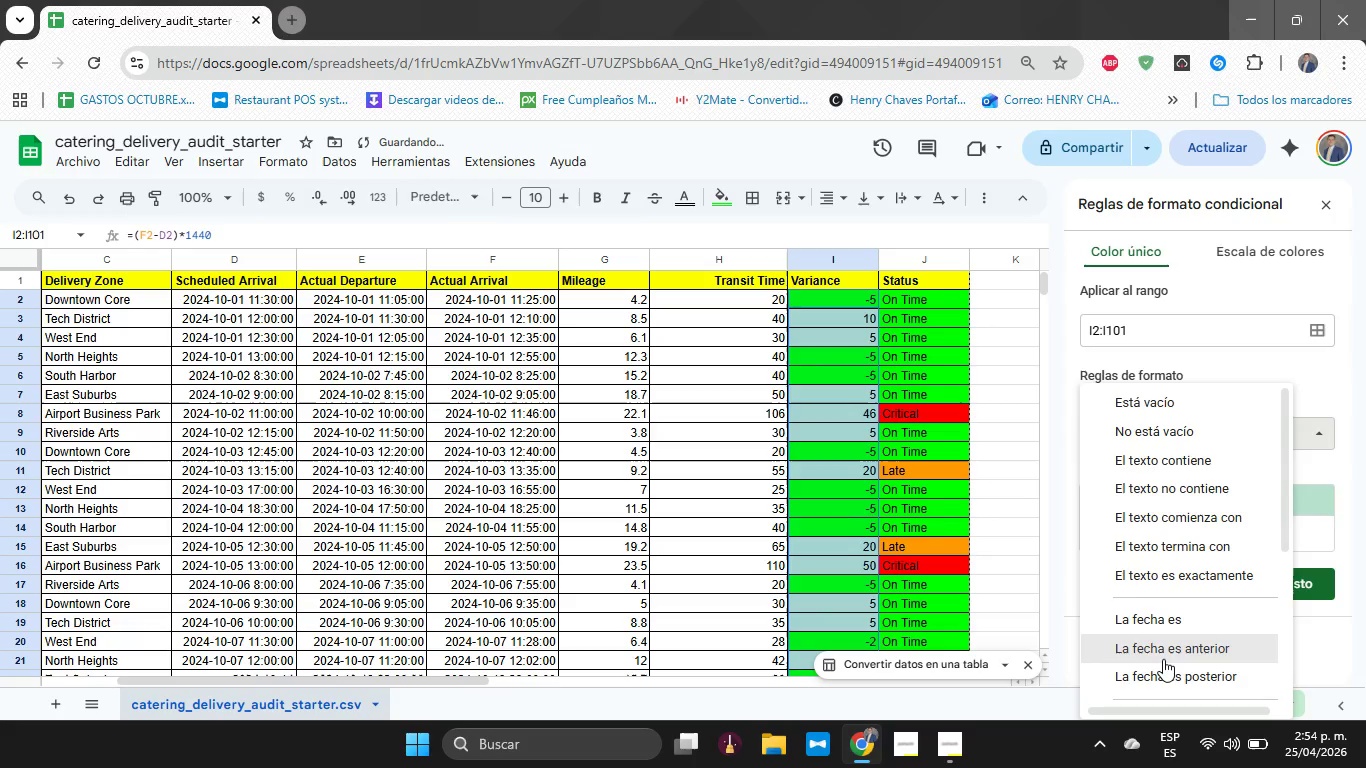 
scroll: coordinate [1163, 659], scroll_direction: down, amount: 8.0
 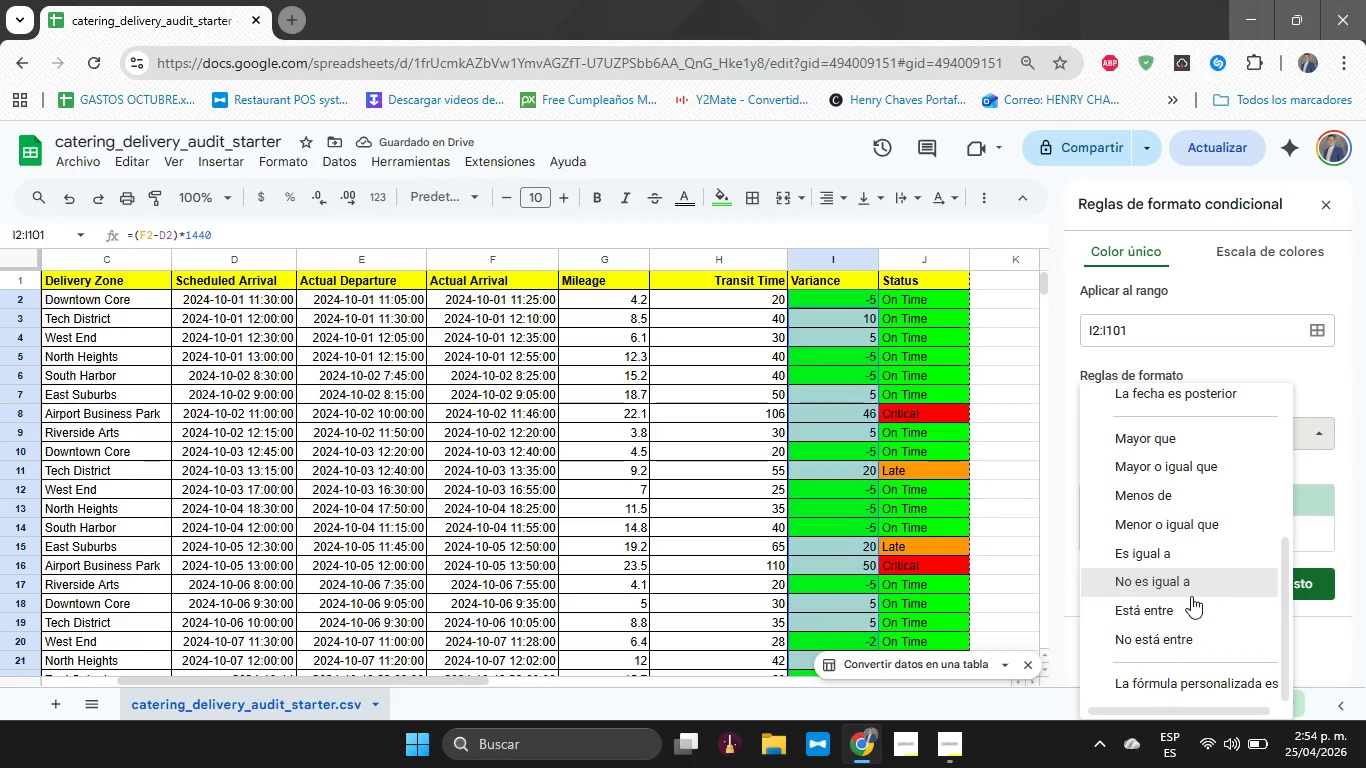 
left_click([1191, 610])
 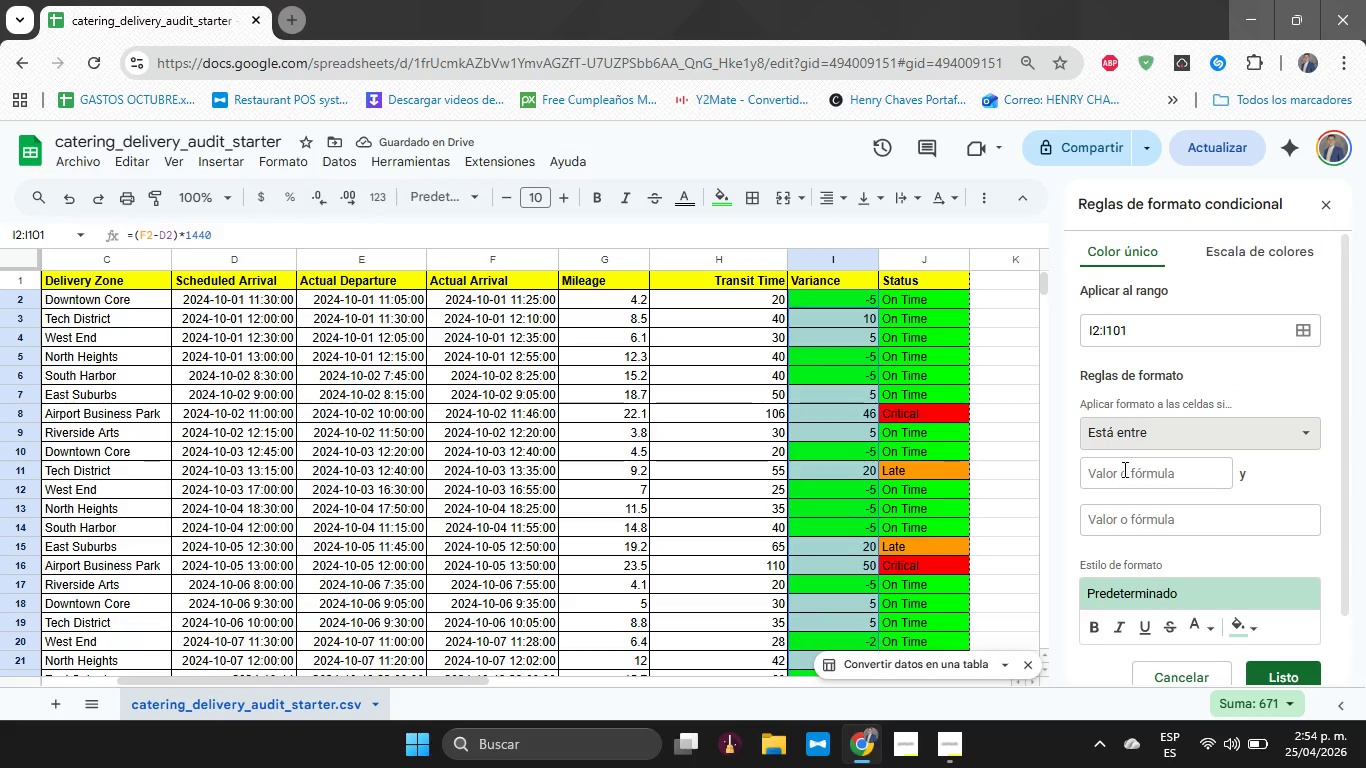 
left_click([1123, 469])
 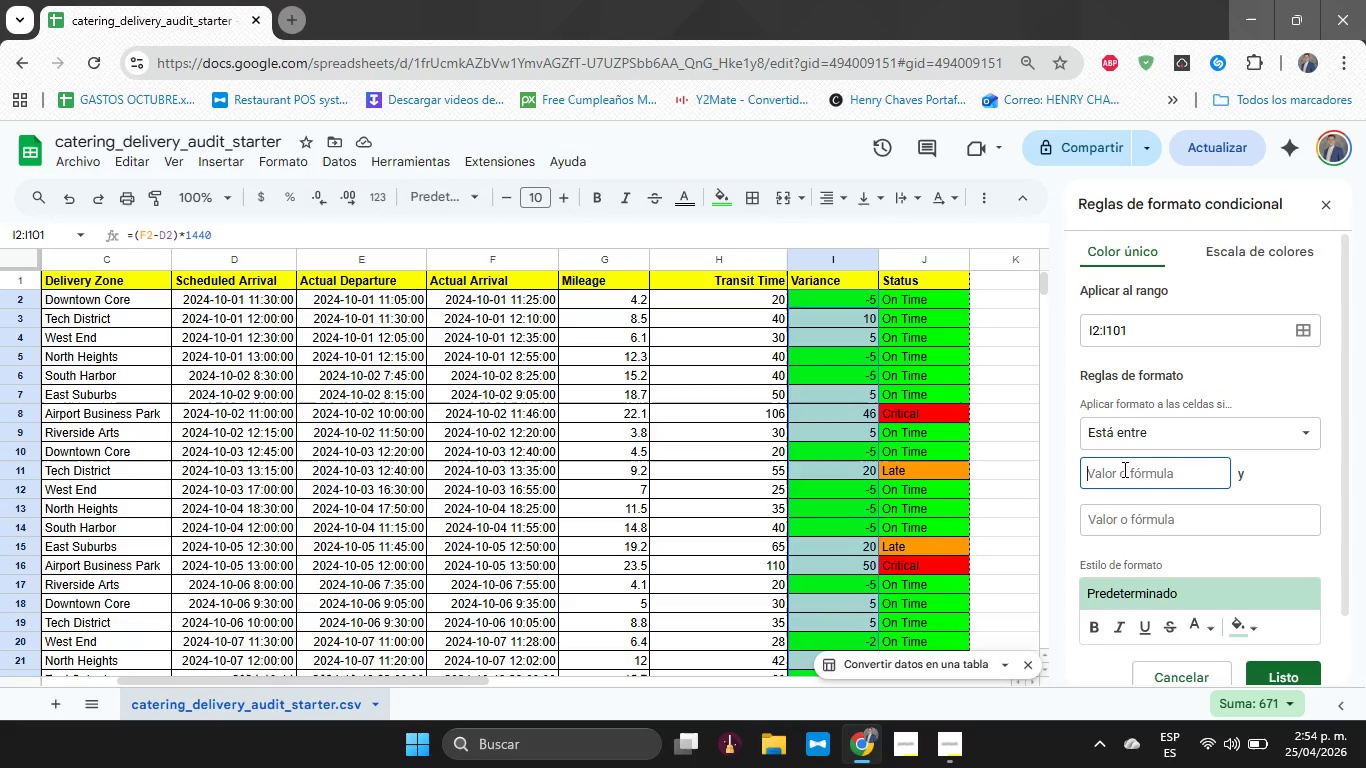 
key(0)
 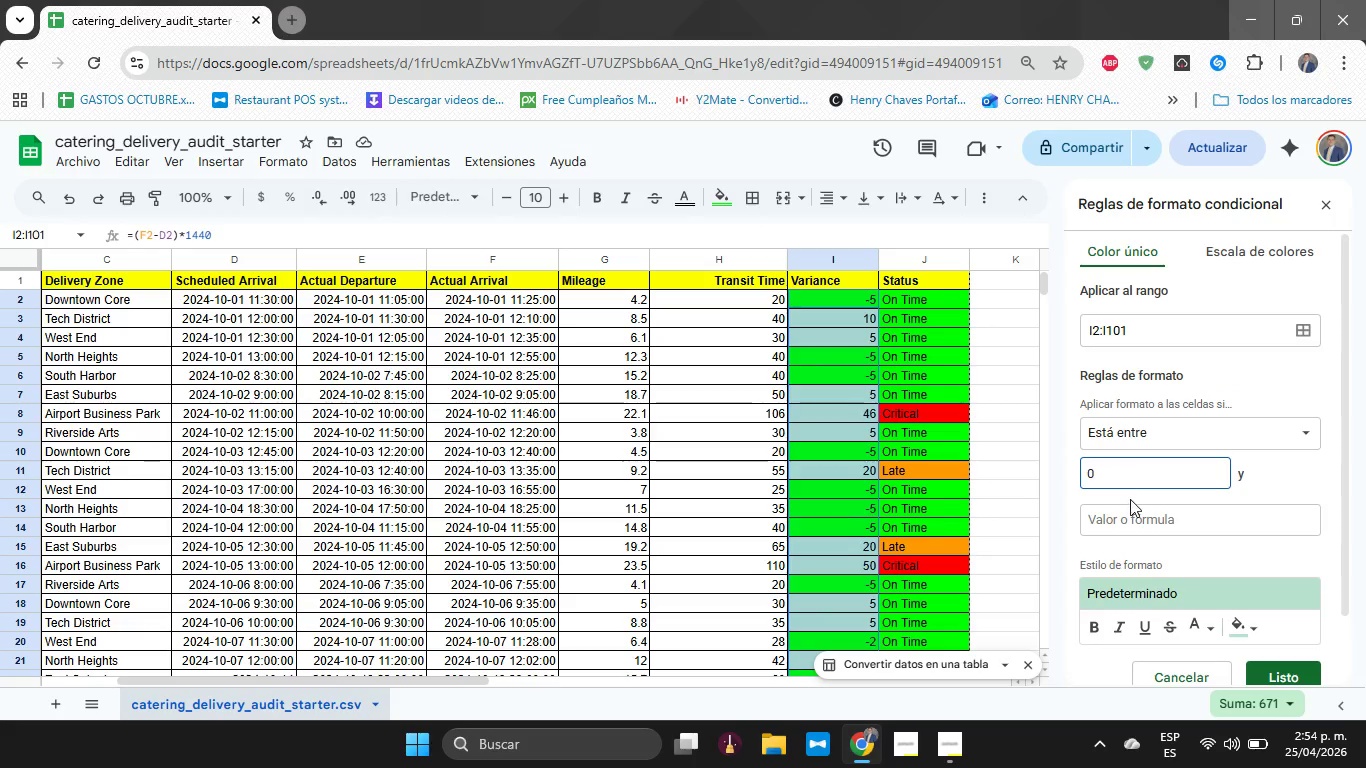 
left_click([1134, 521])
 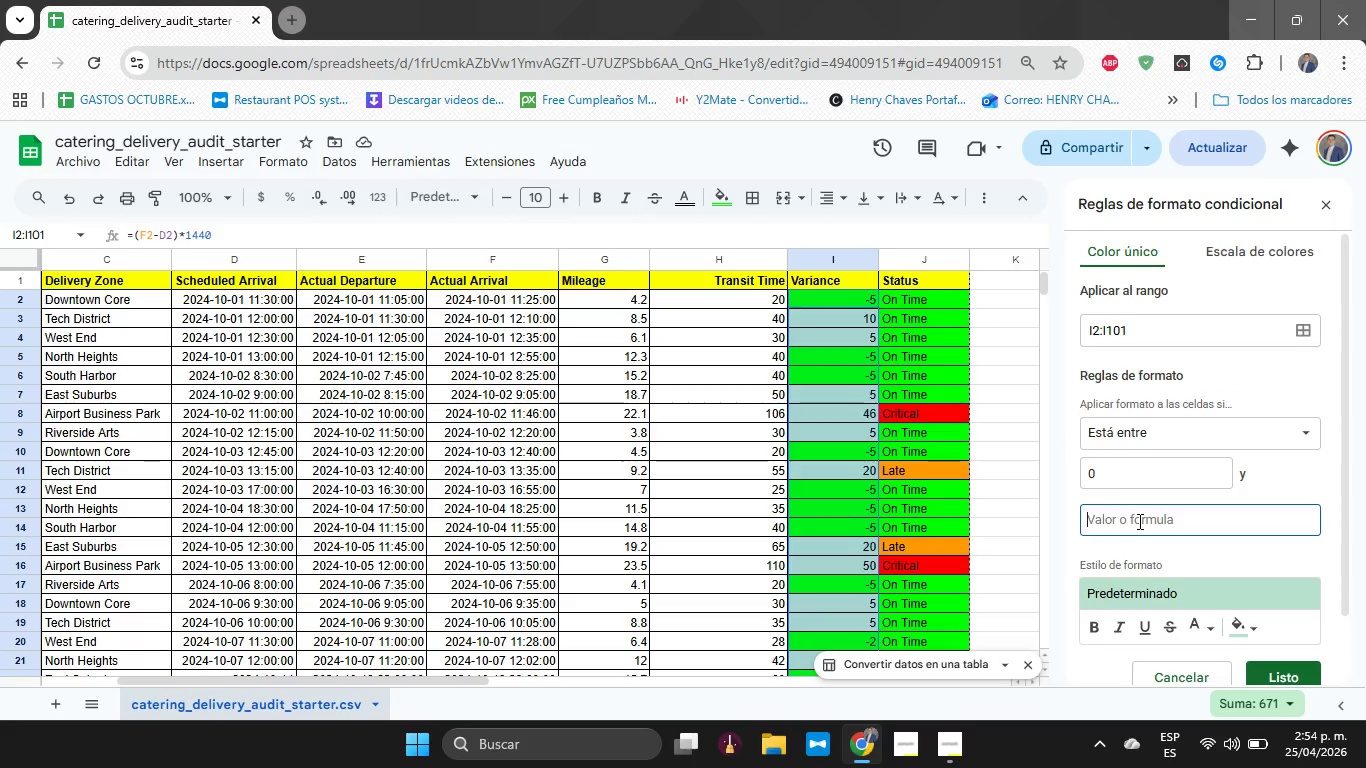 
type(15)
 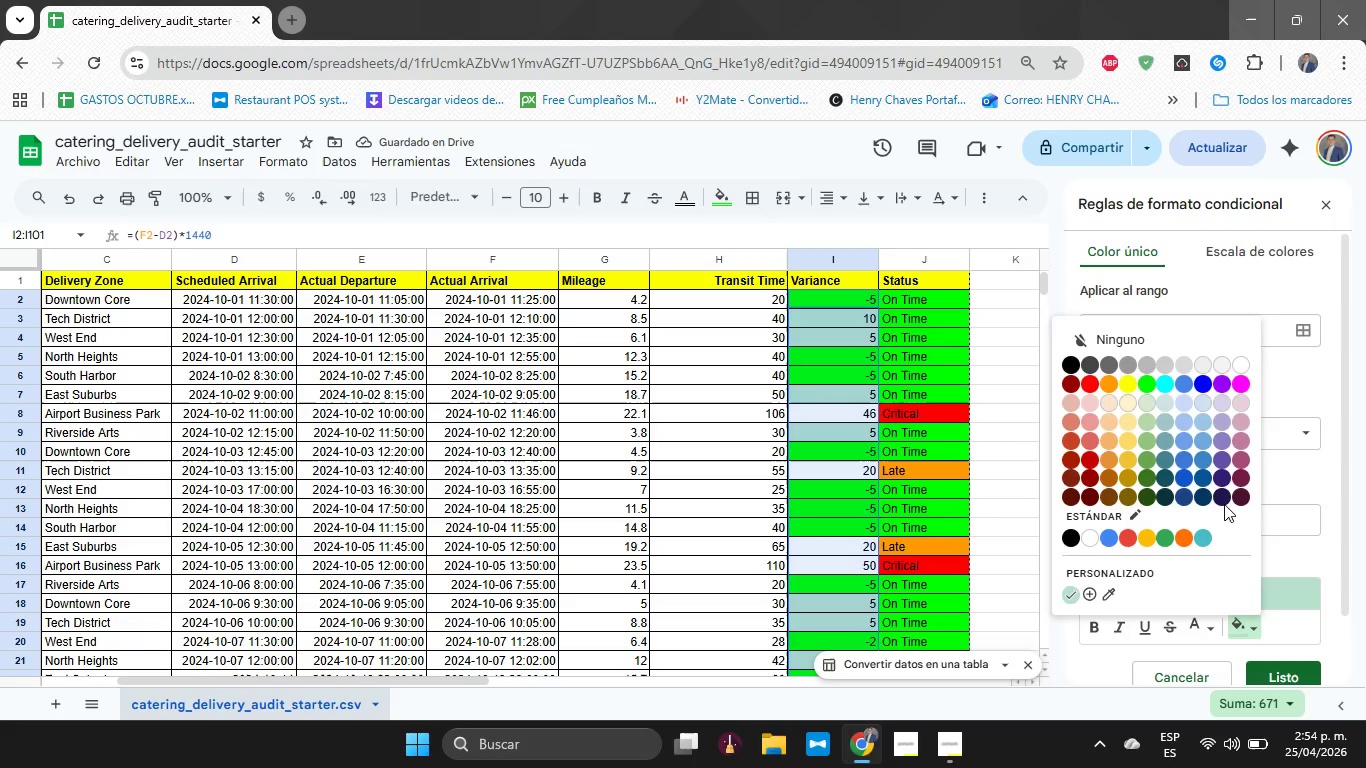 
left_click([1114, 387])
 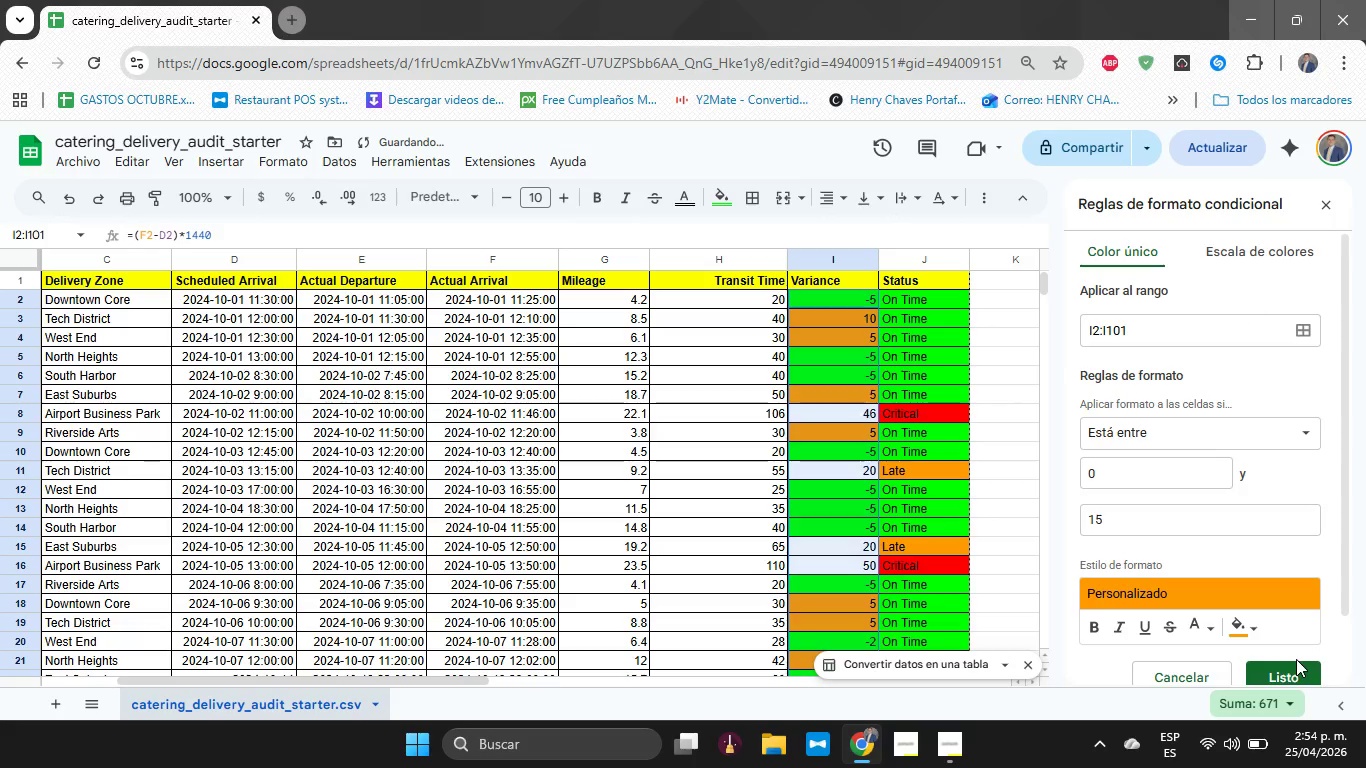 
left_click([1296, 668])